 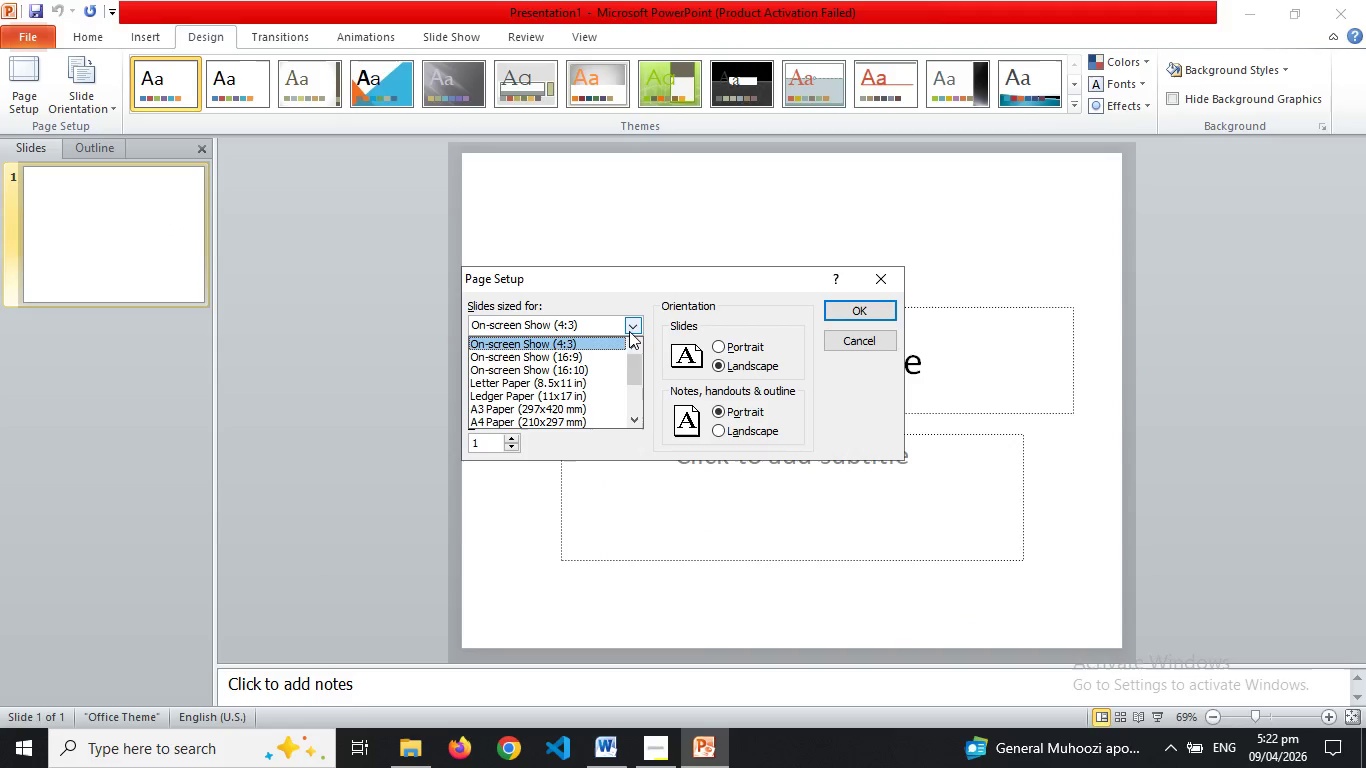 
left_click([565, 359])
 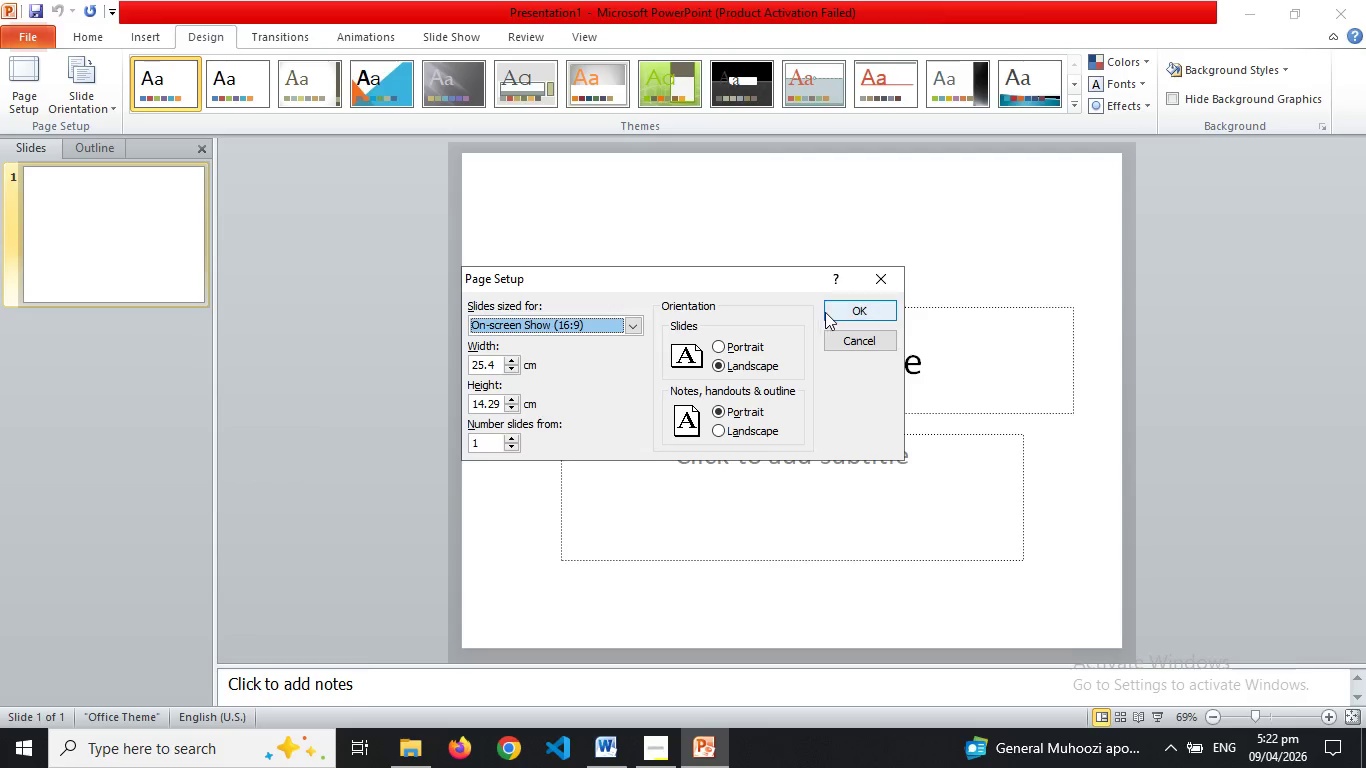 
left_click([835, 311])
 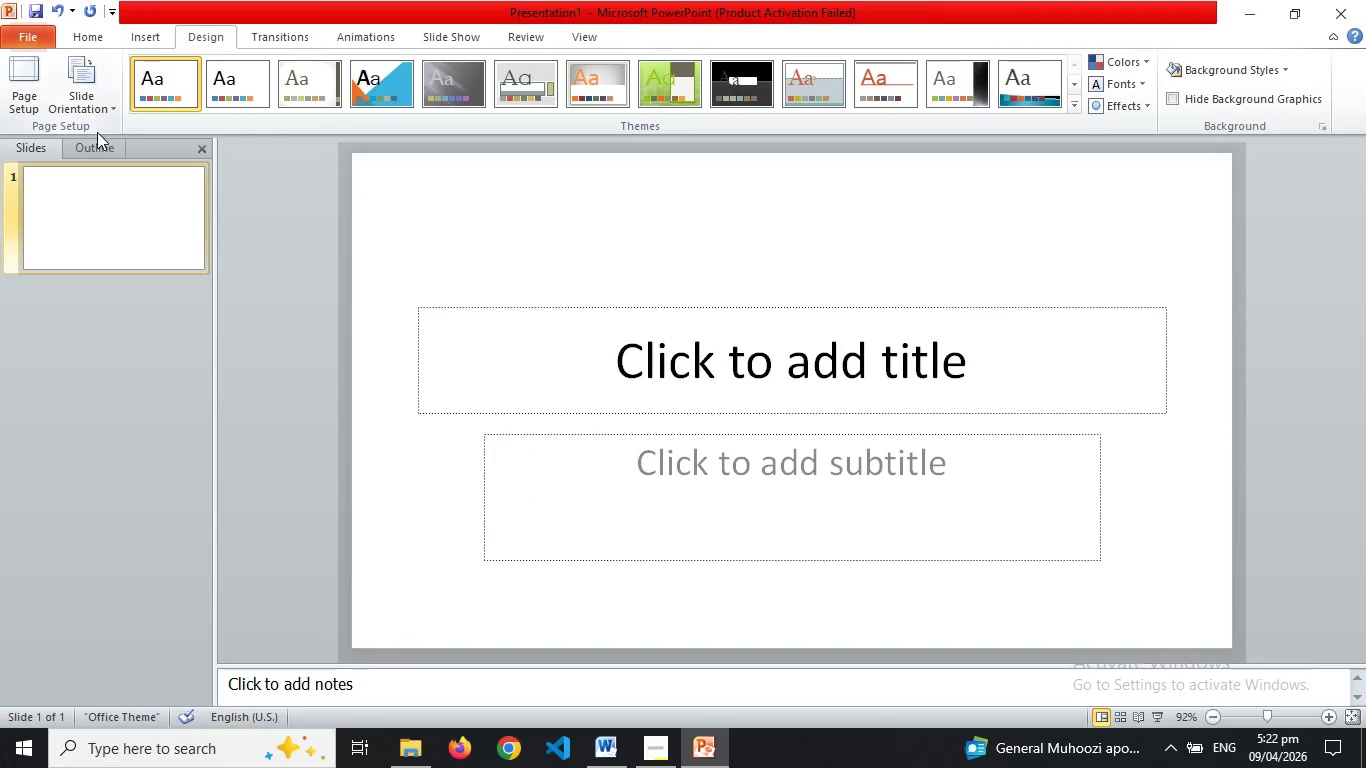 
left_click([92, 37])
 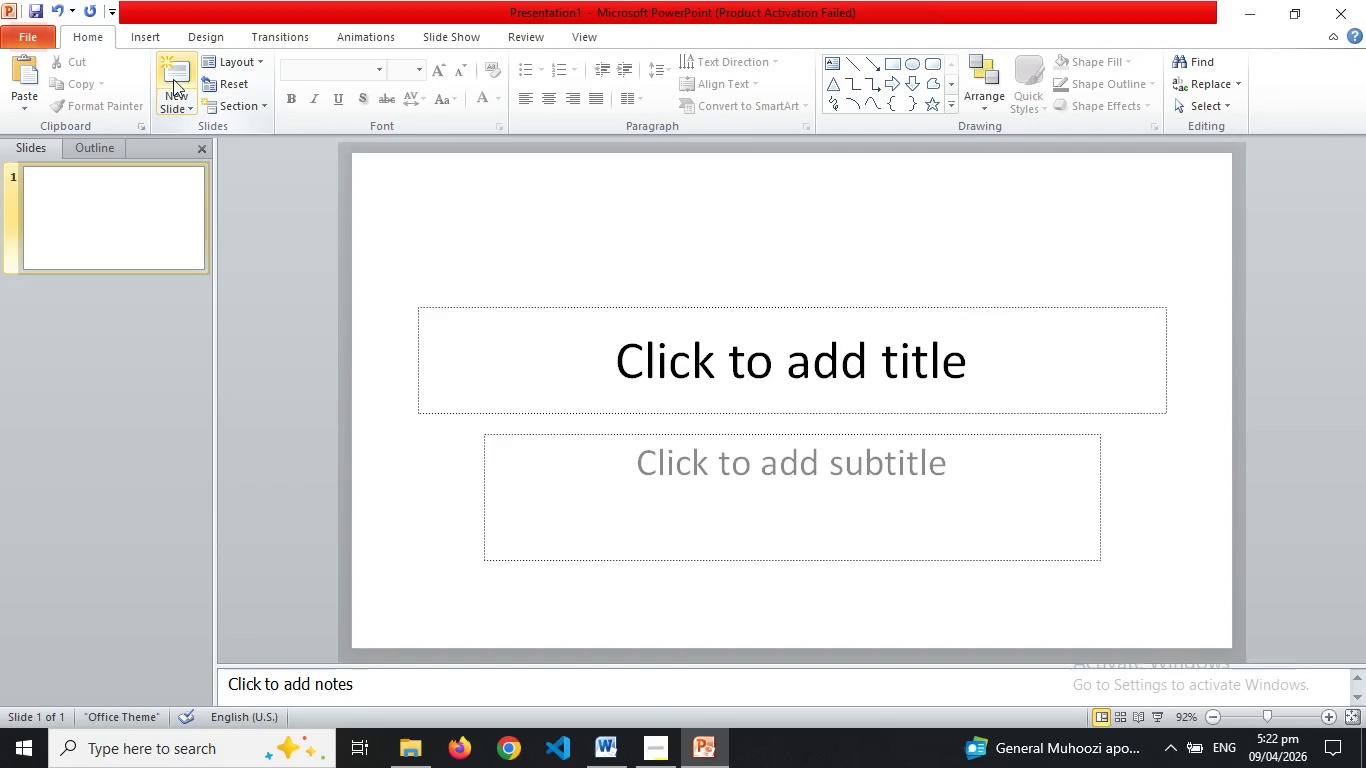 
left_click([175, 79])
 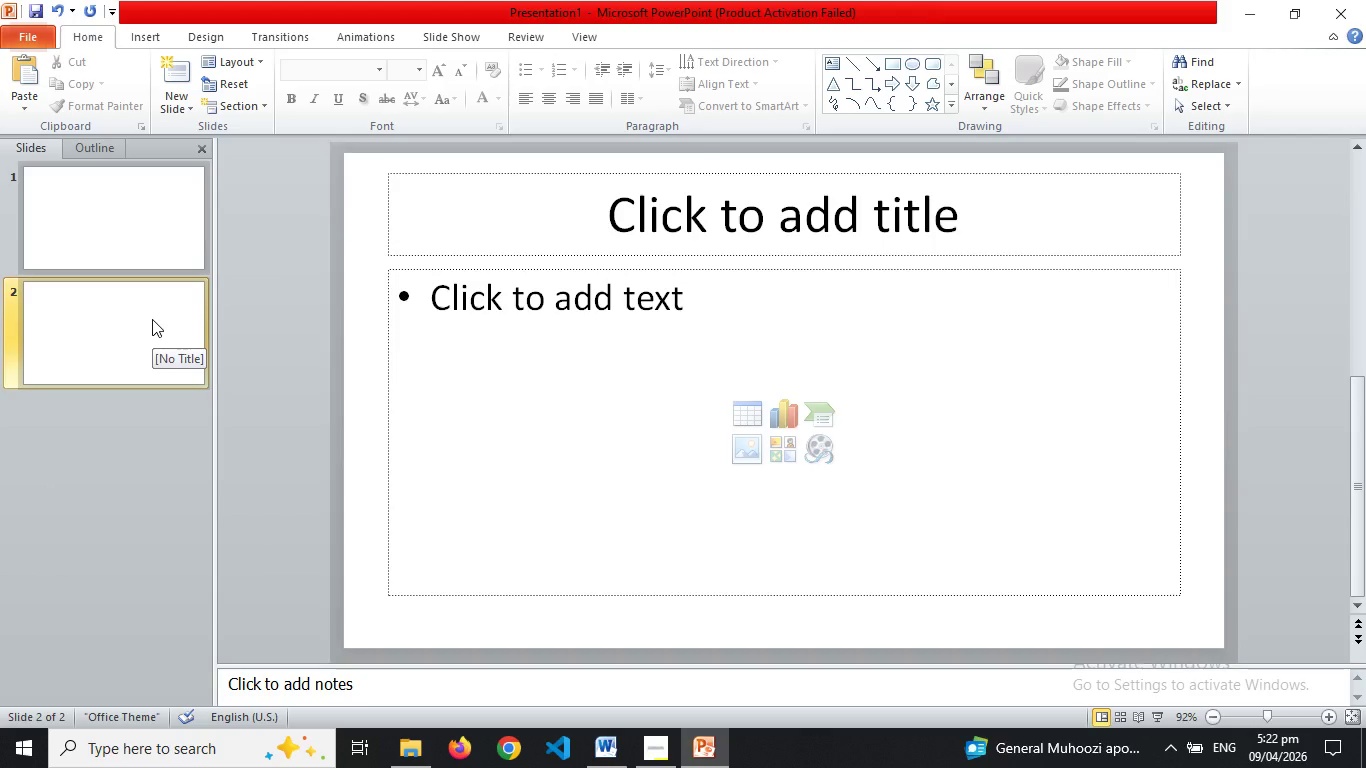 
key(Delete)
 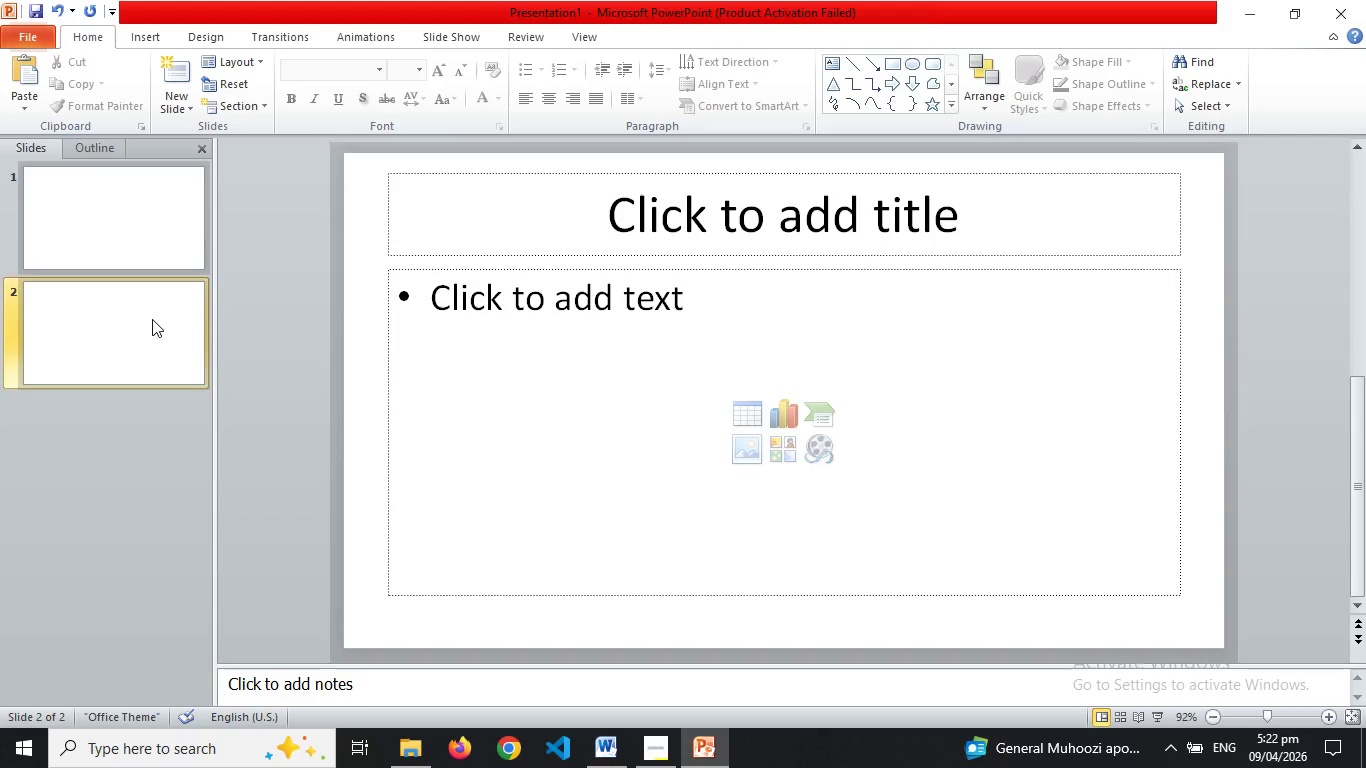 
key(Control+Z)
 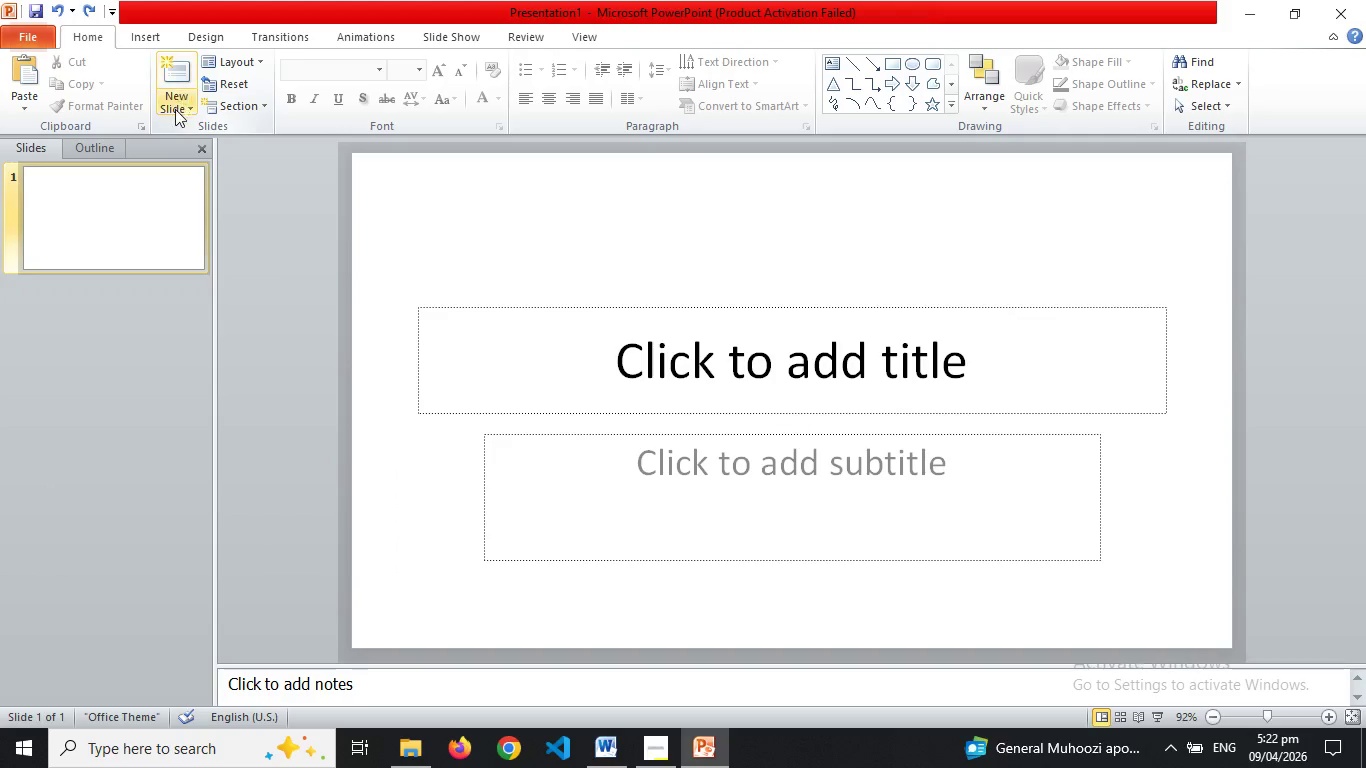 
left_click([186, 106])
 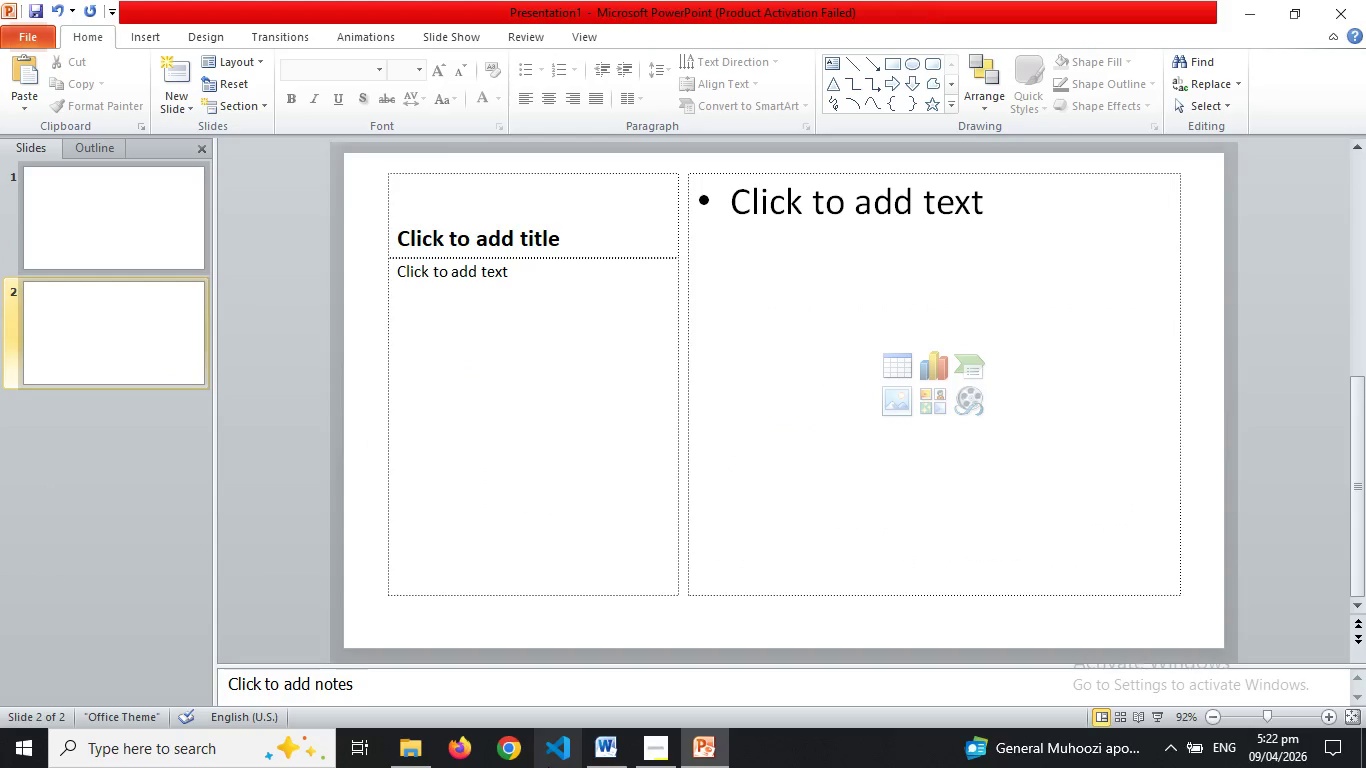 
wait(8.16)
 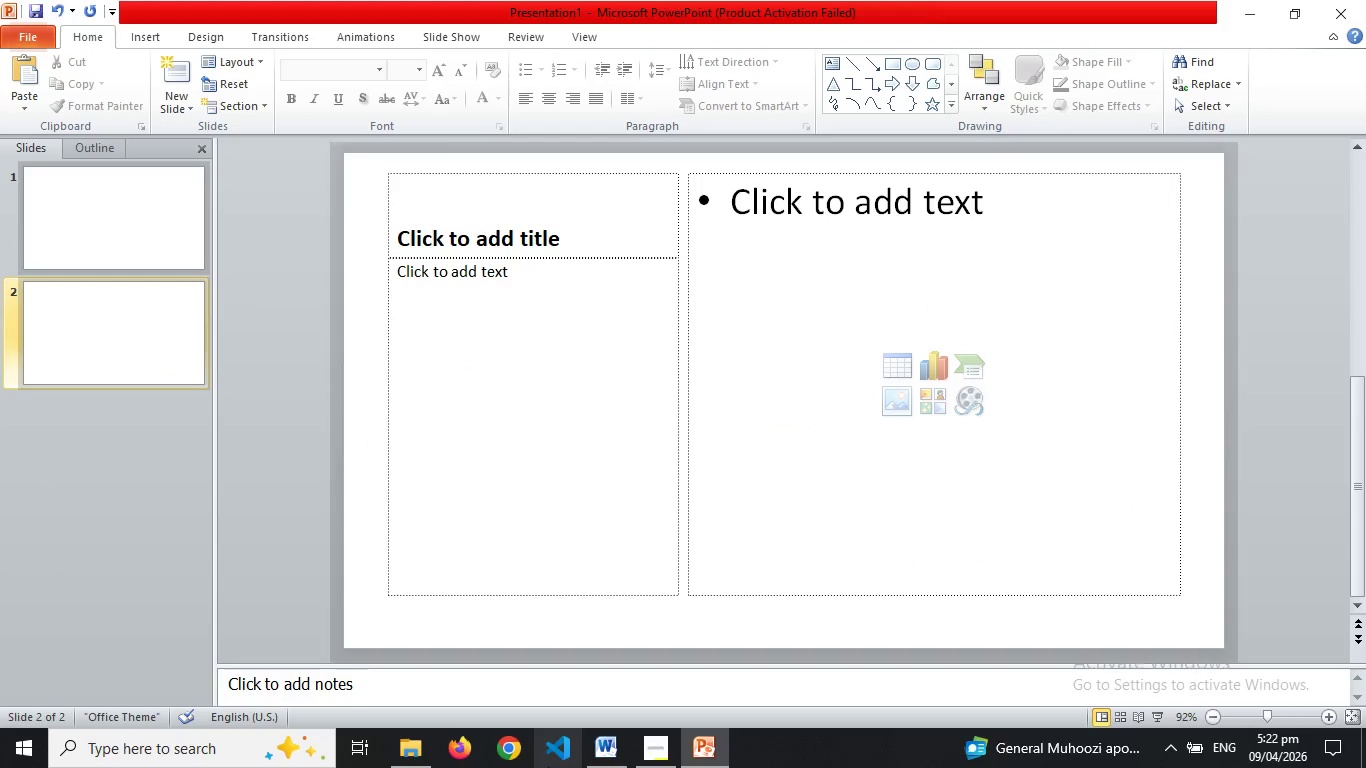 
left_click([569, 237])
 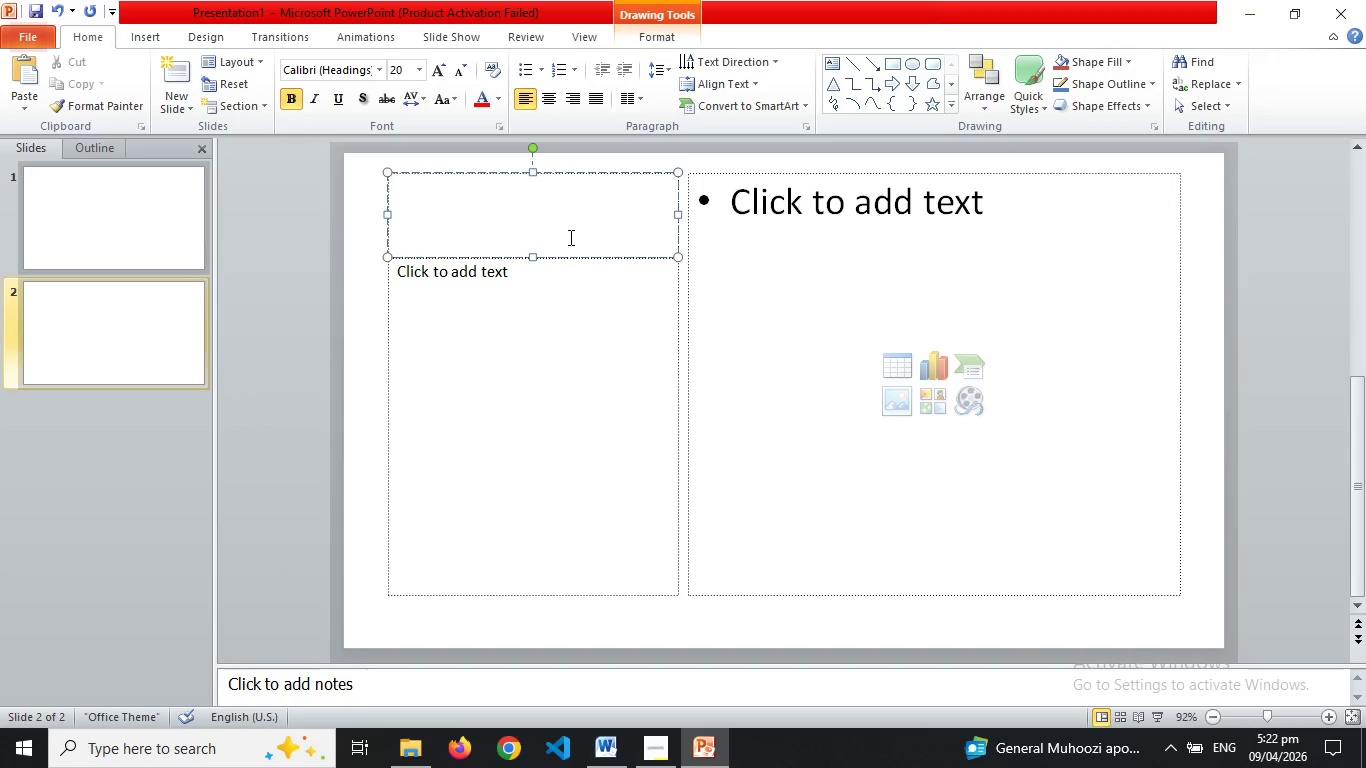 
type(Ginga-Flow: Movement )
key(Backspace)
type(,)
 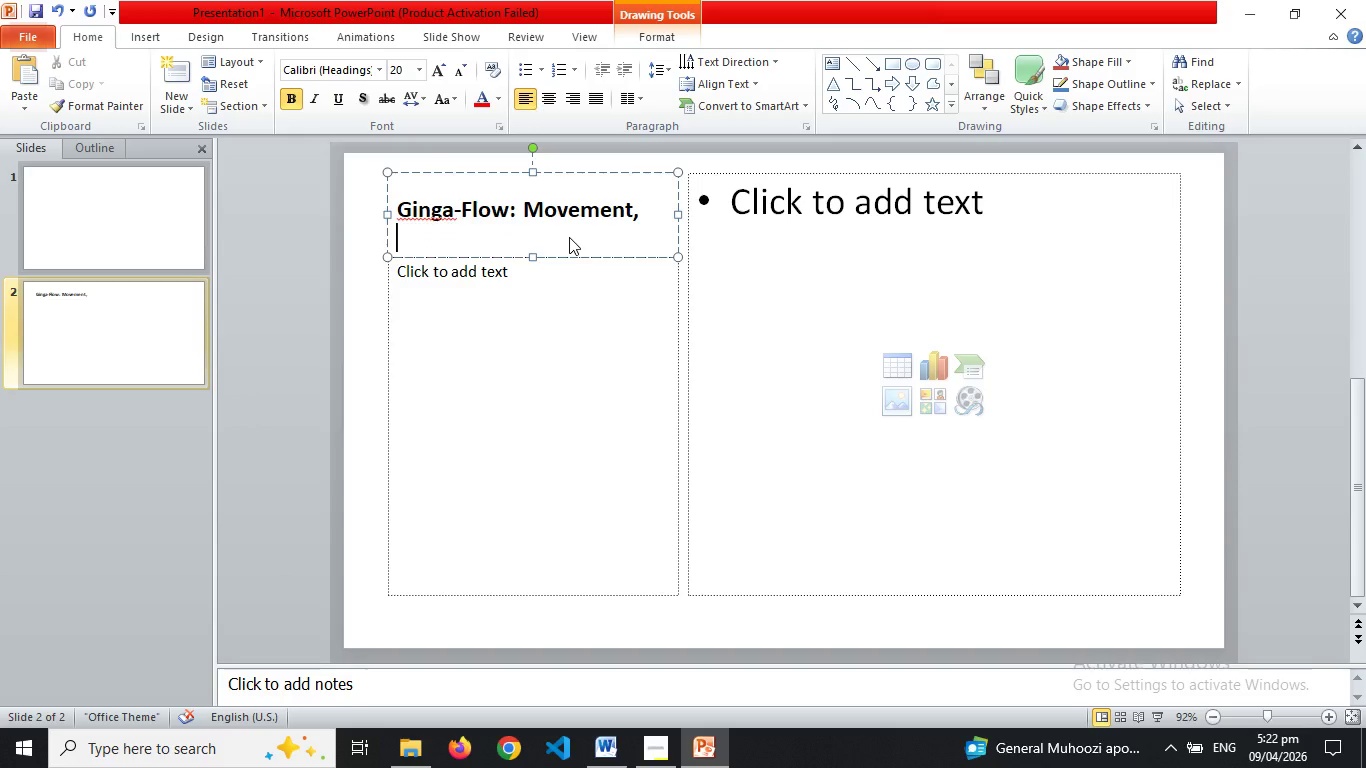 
 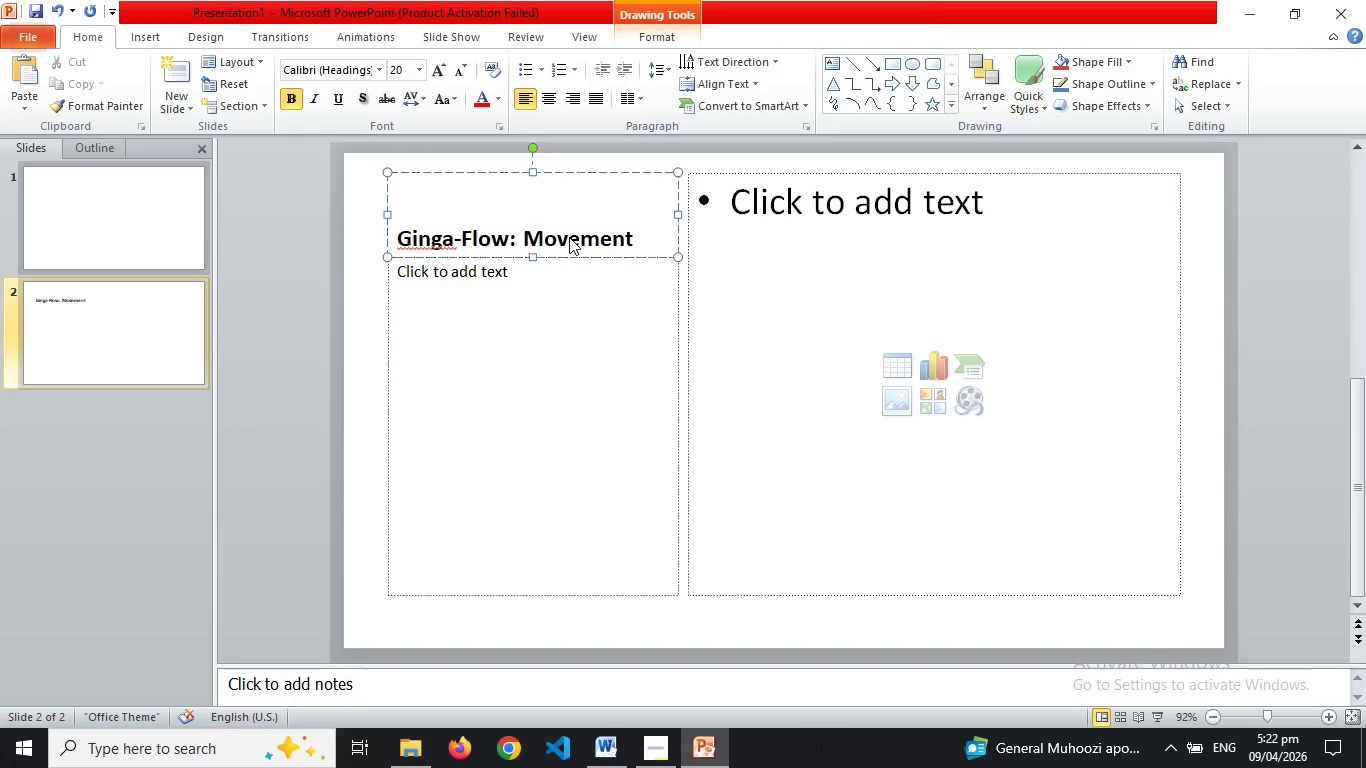 
key(Enter)
 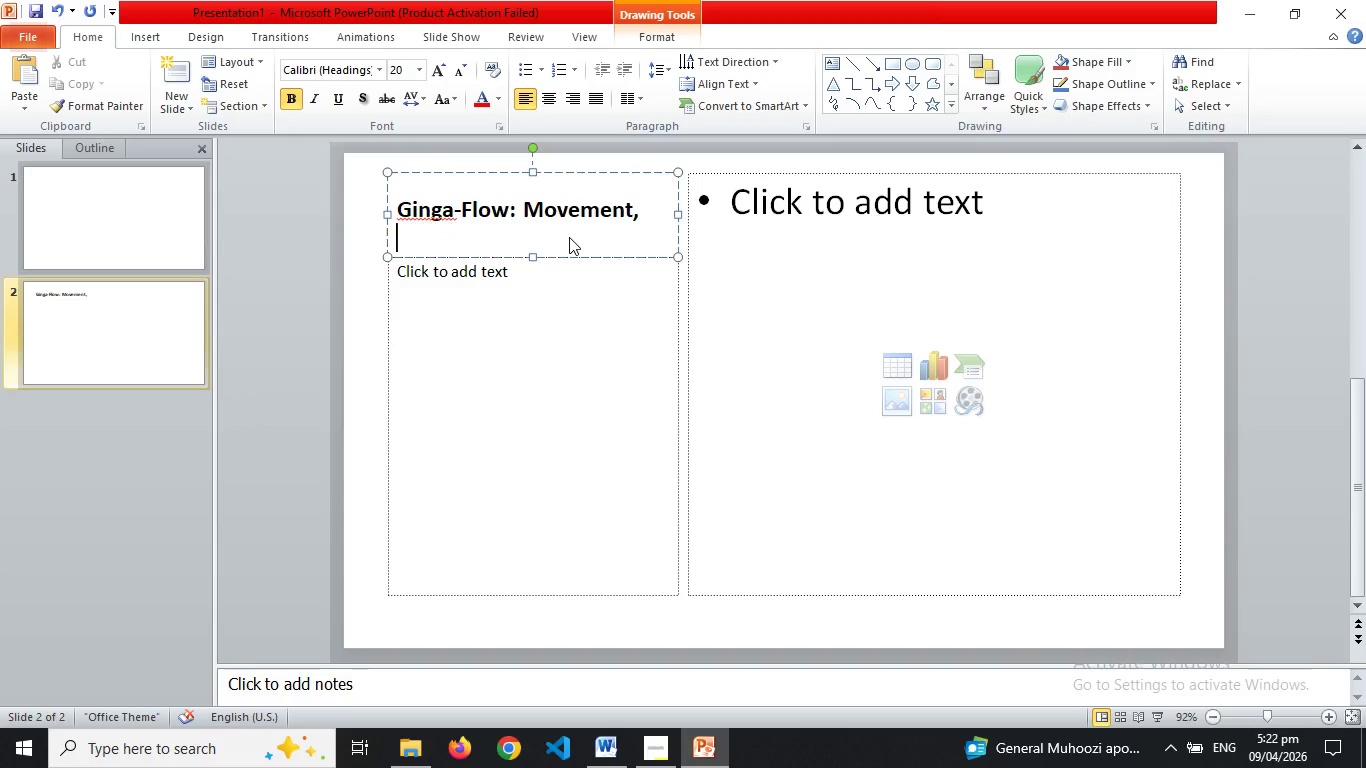 
type(Rhythm,)
key(Backspace)
type( and Team Synergy)
 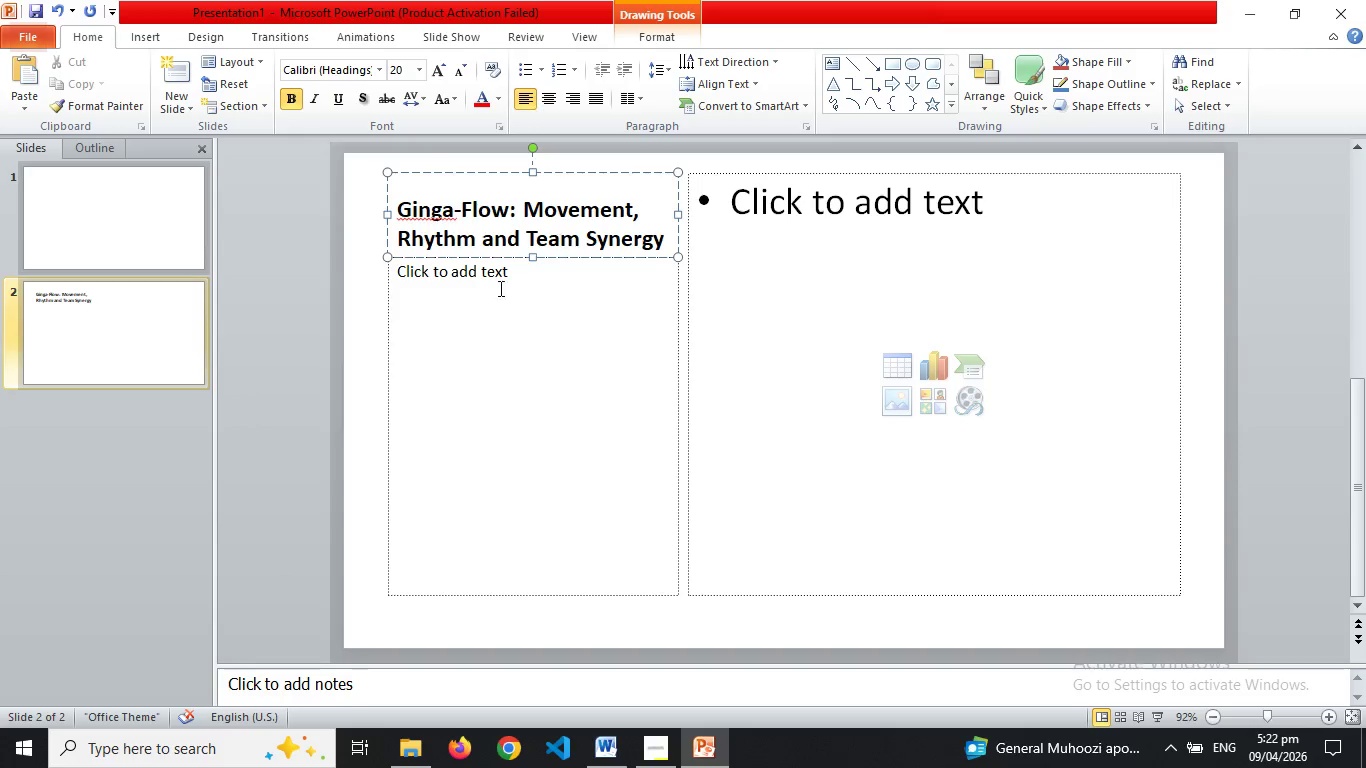 
left_click([570, 329])
 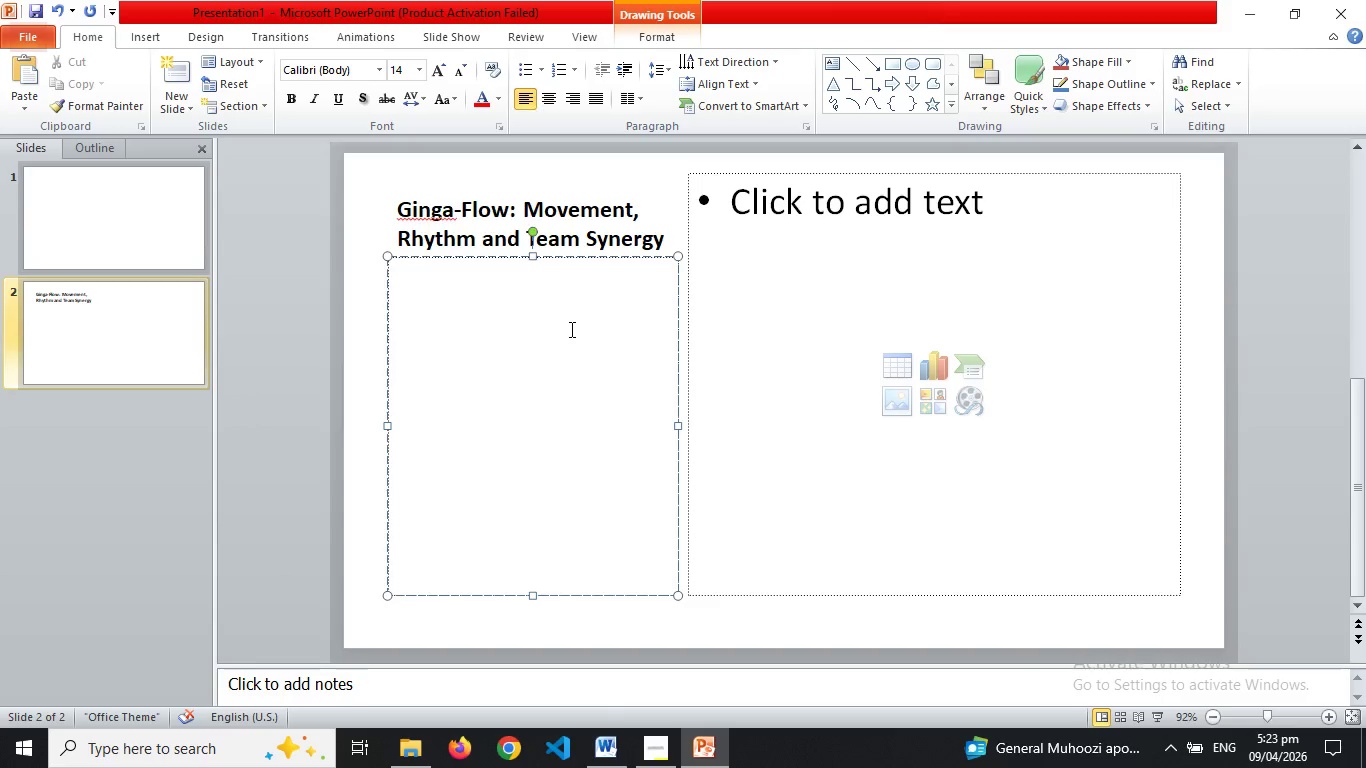 
type(High-energy Cultural Wellness workshops that blend Afro-Brazilian Capoeira with contemporary dance to boost team cohesion,foucs)
key(Backspace)
type(us, and vitaliy )
 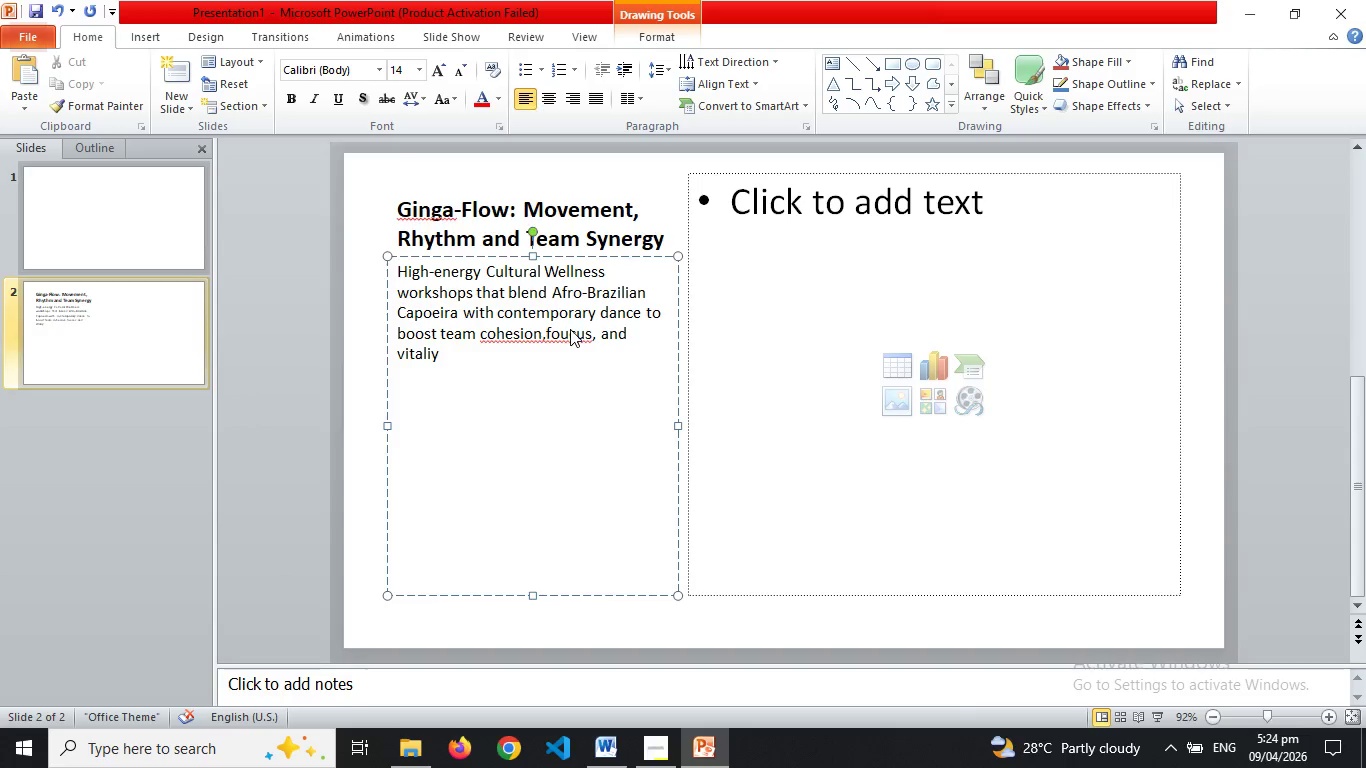 
right_click([537, 334])
 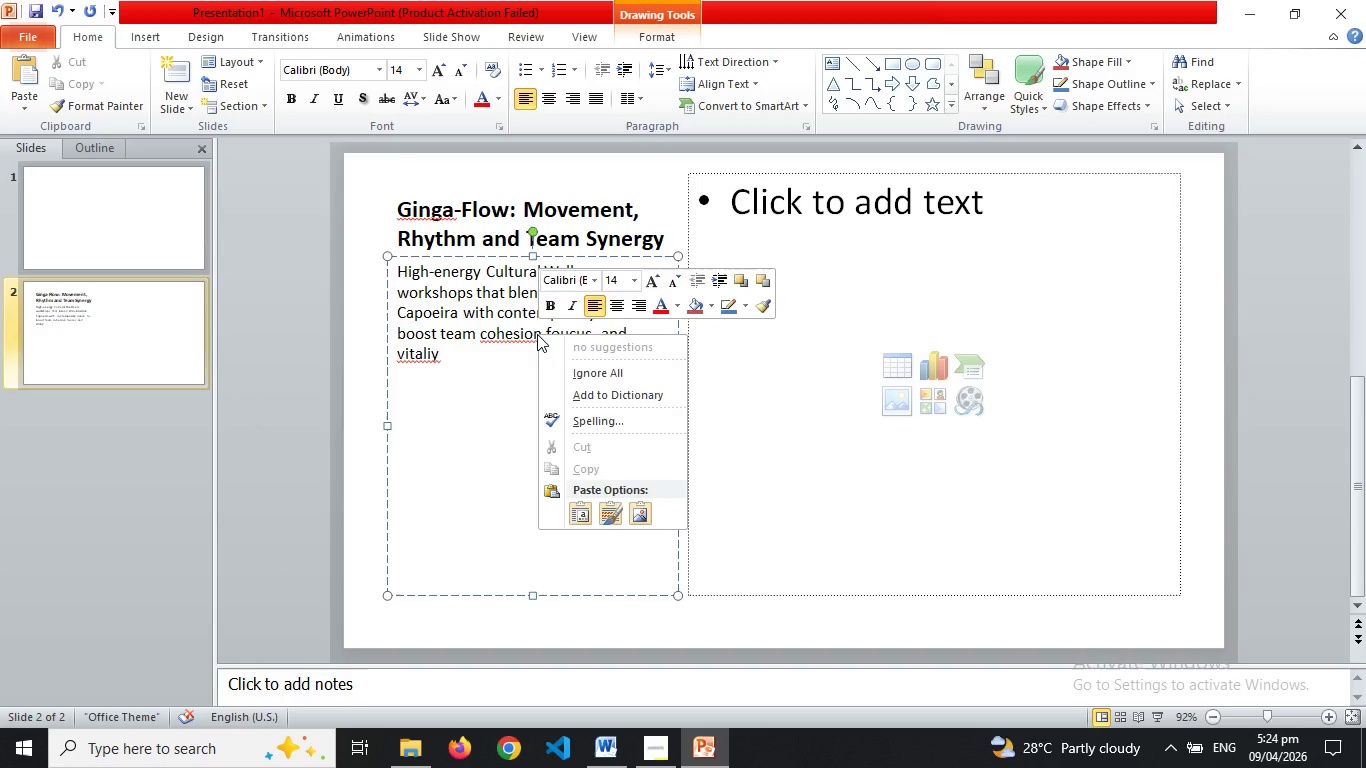 
left_click([537, 334])
 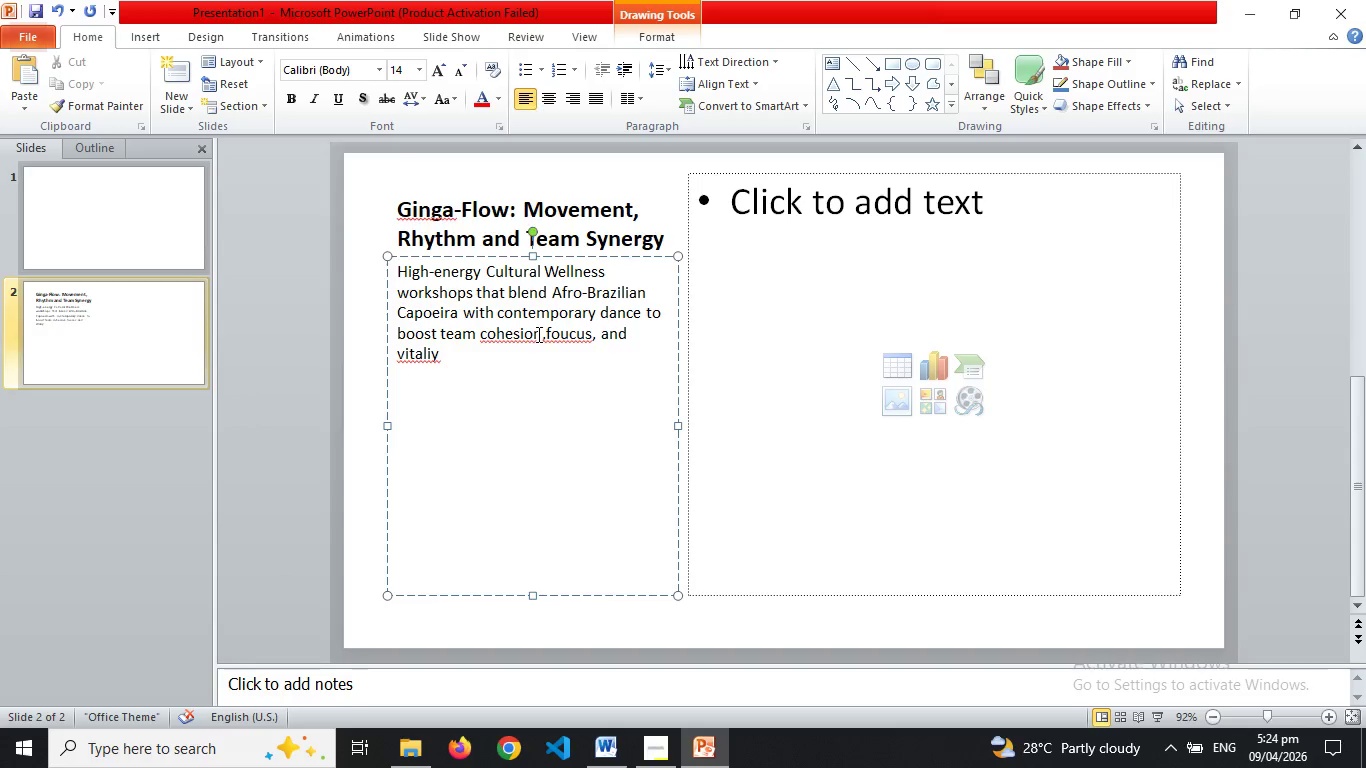 
right_click([537, 334])
 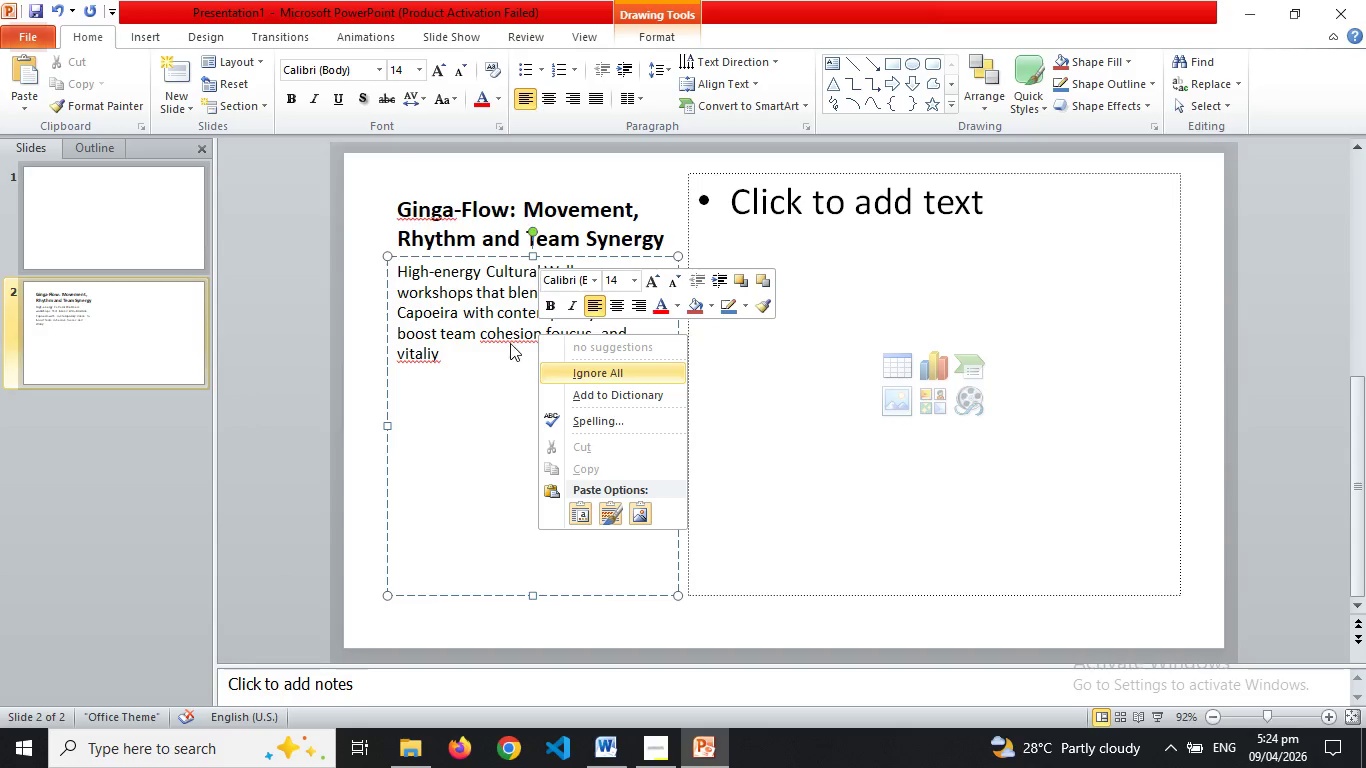 
left_click([507, 333])
 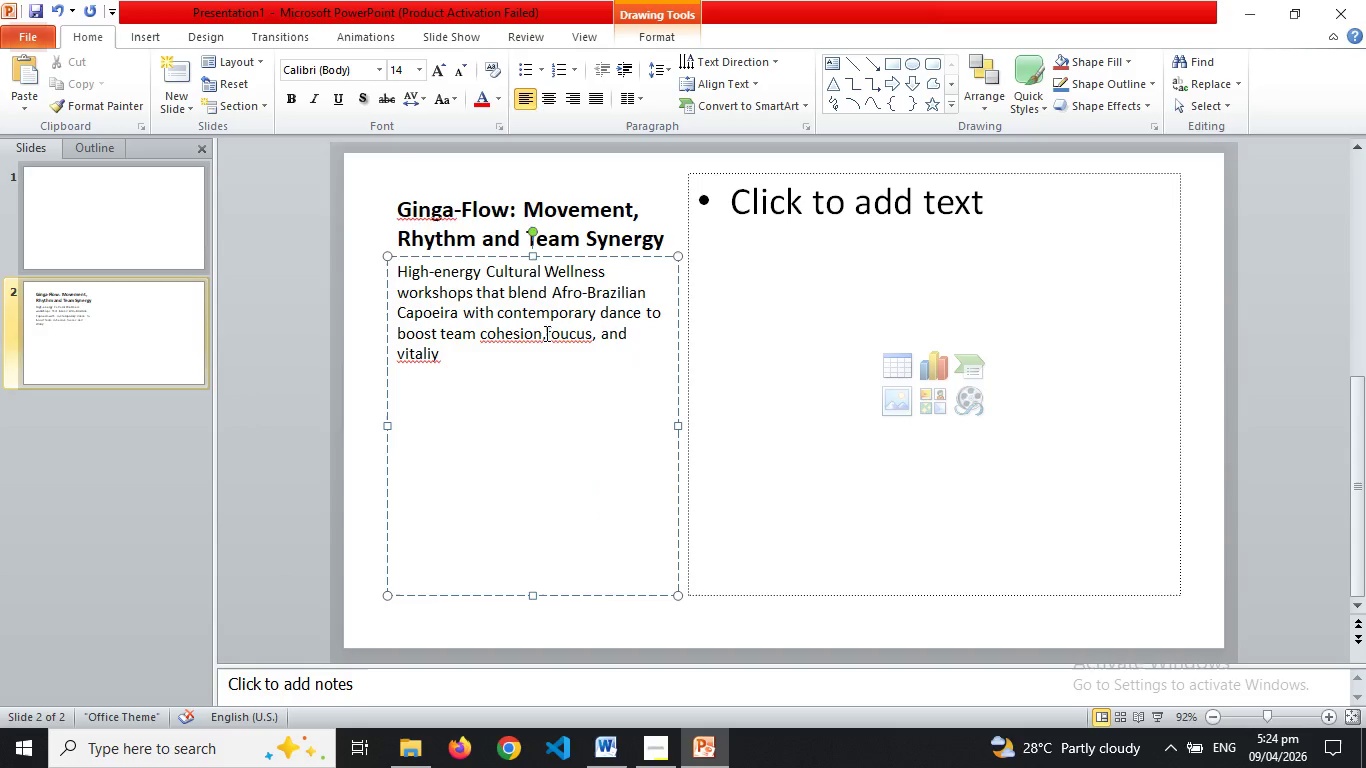 
left_click([545, 333])
 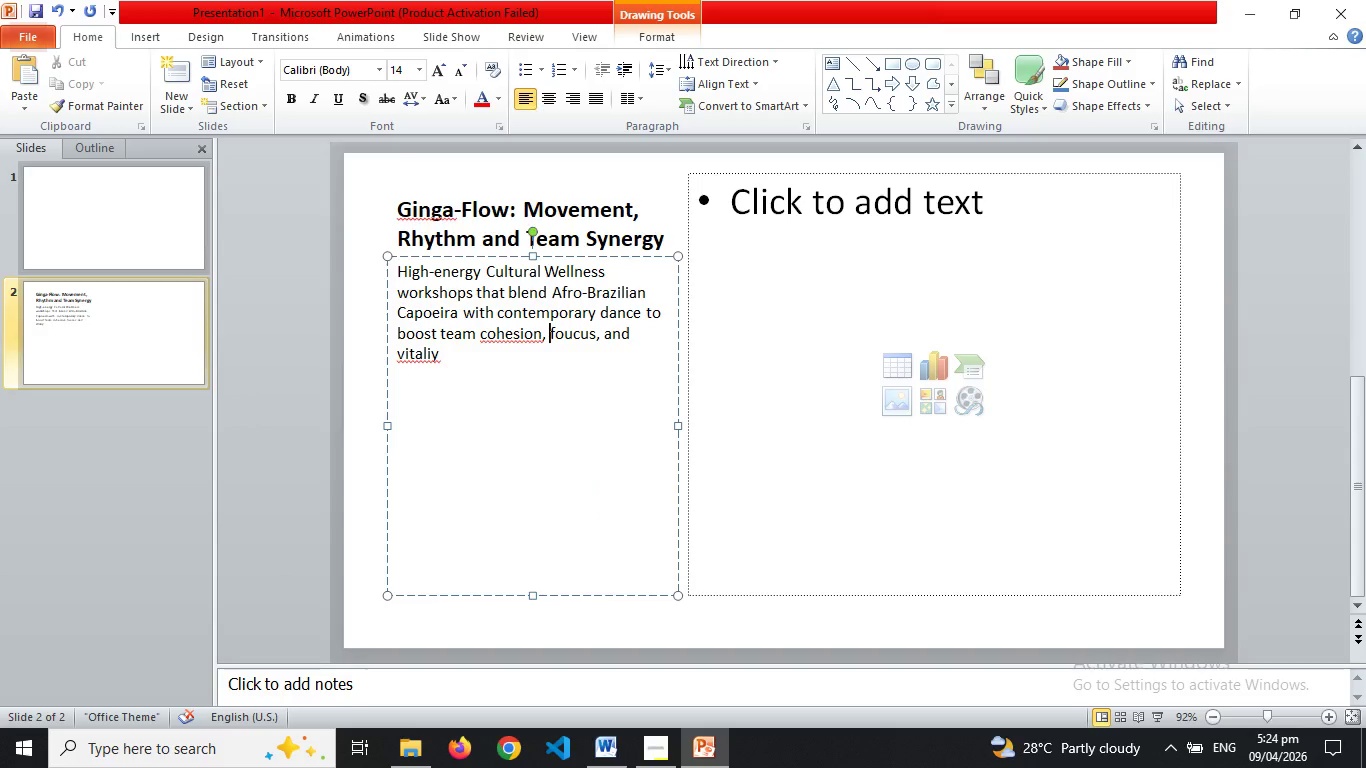 
key(Space)
 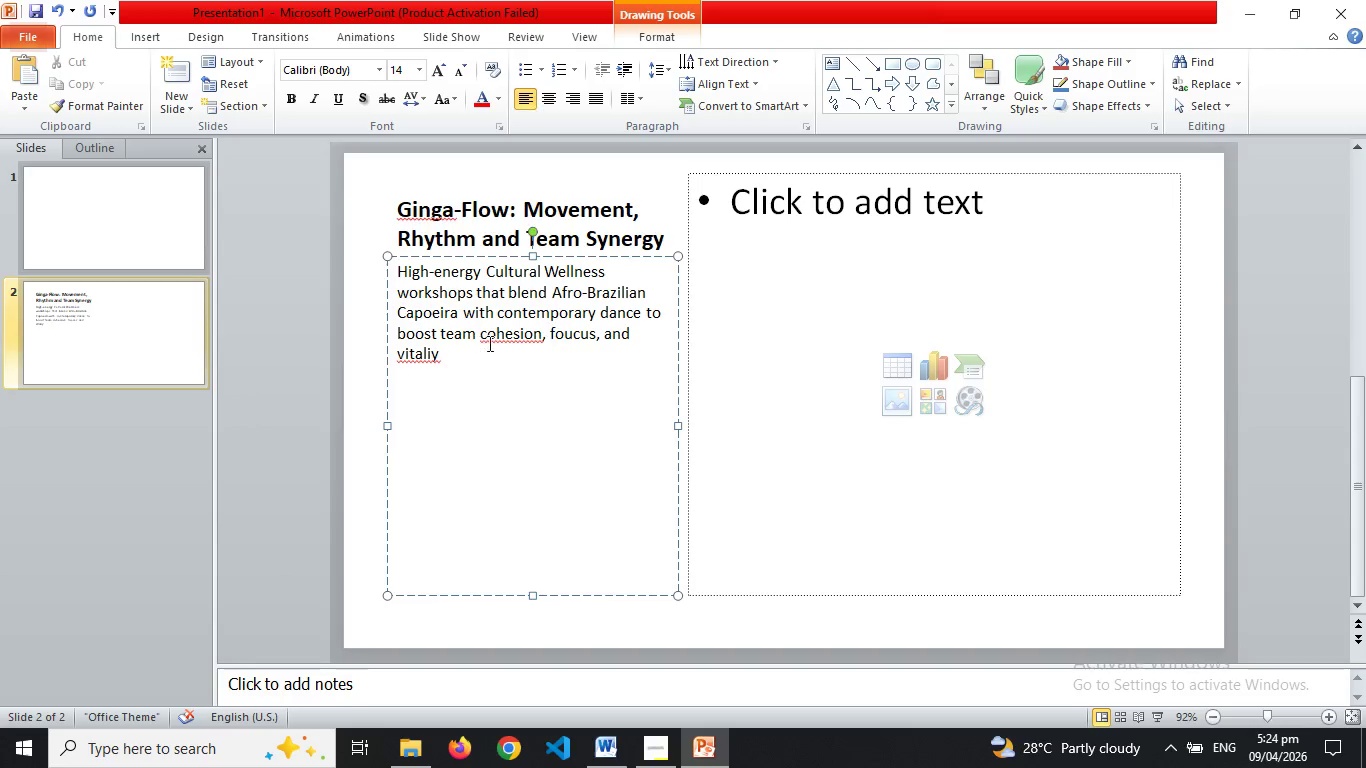 
left_click([509, 337])
 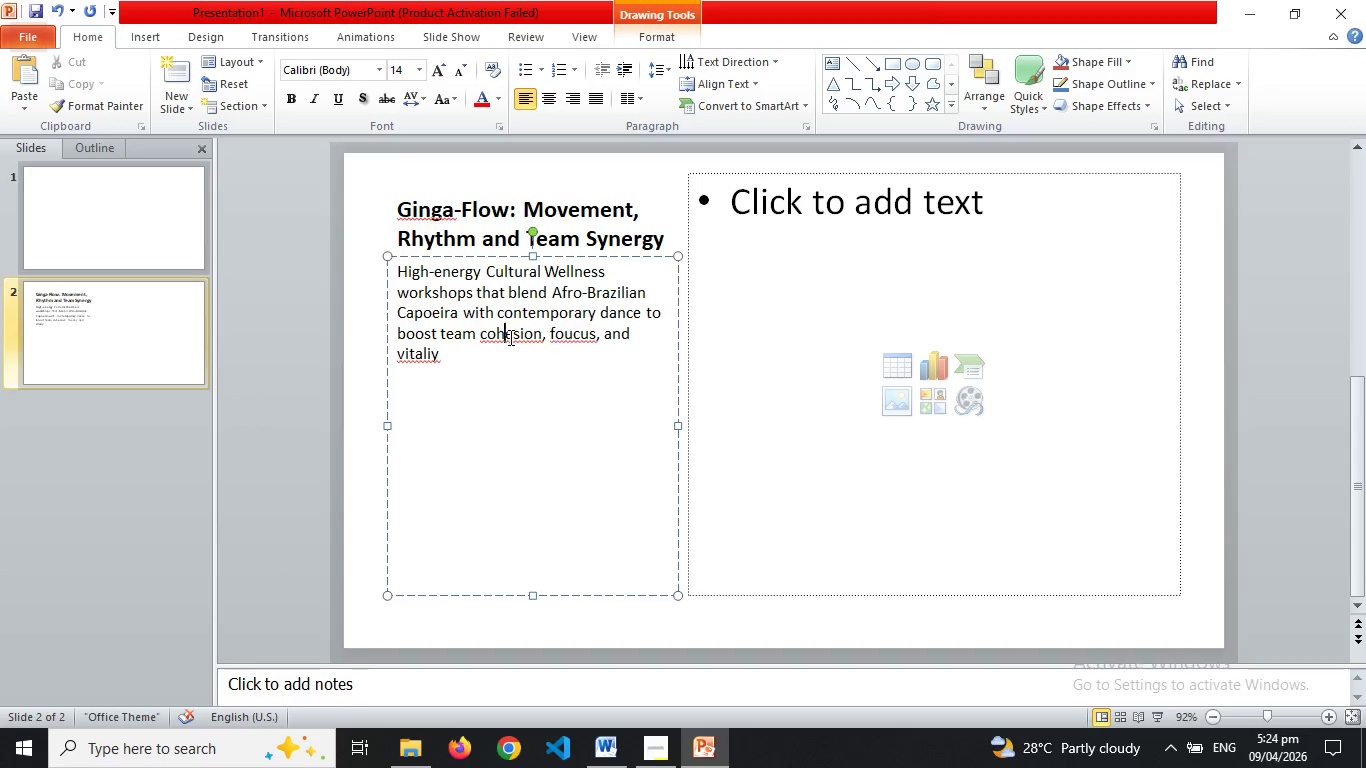 
right_click([509, 337])
 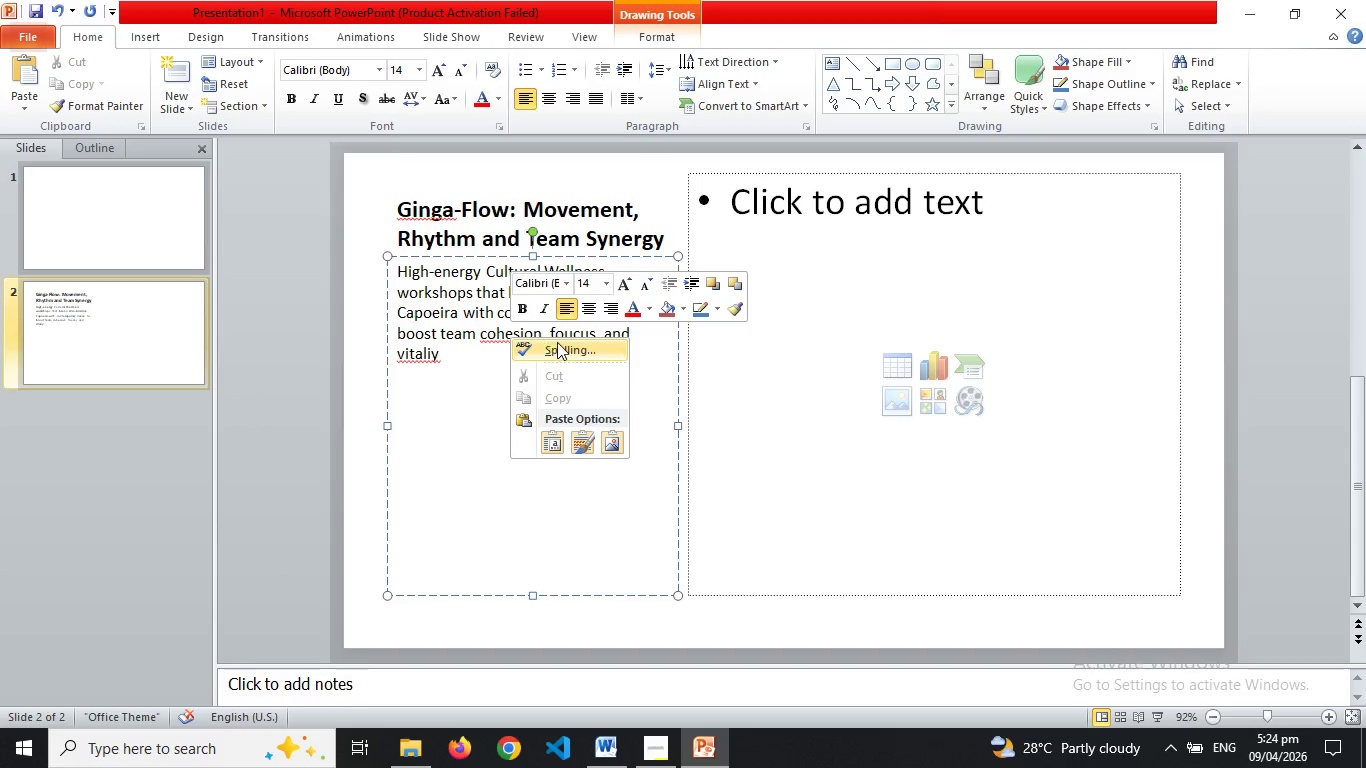 
left_click([558, 342])
 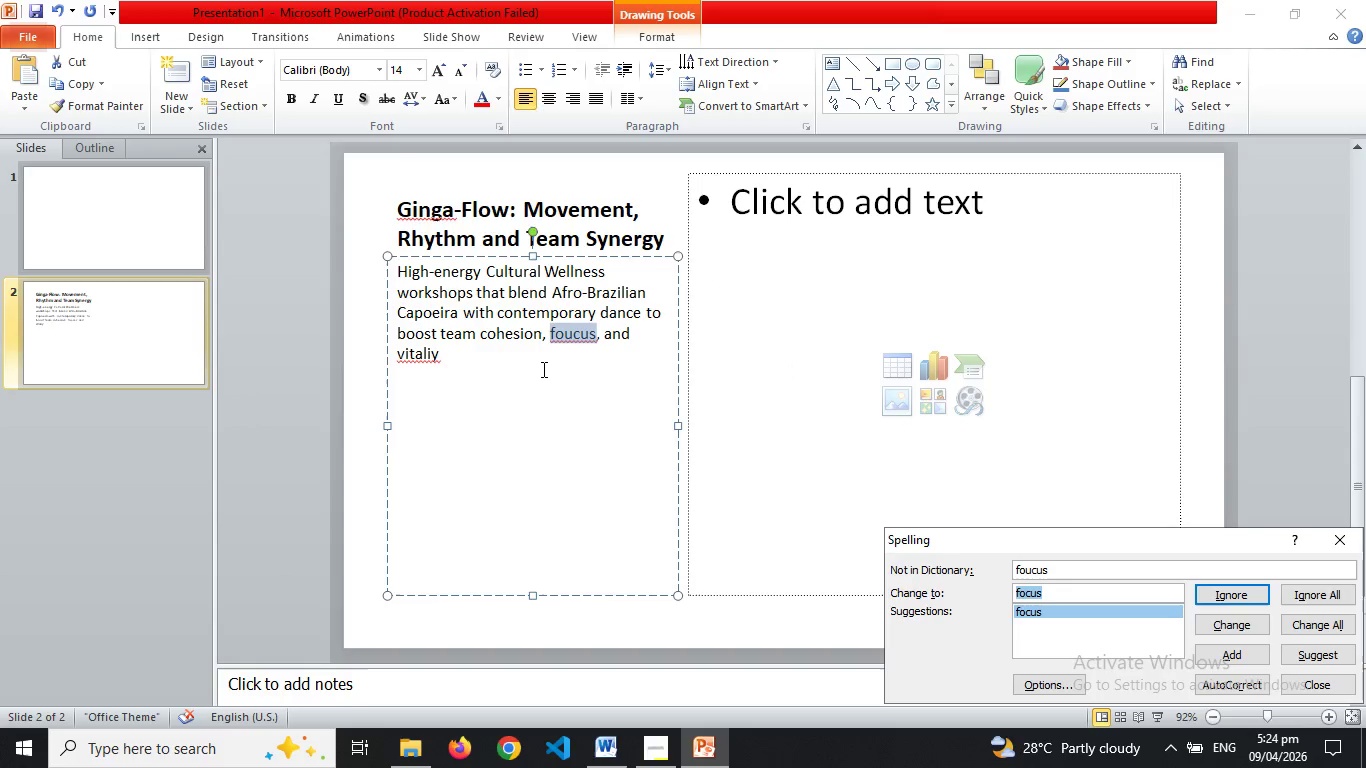 
left_click([539, 369])
 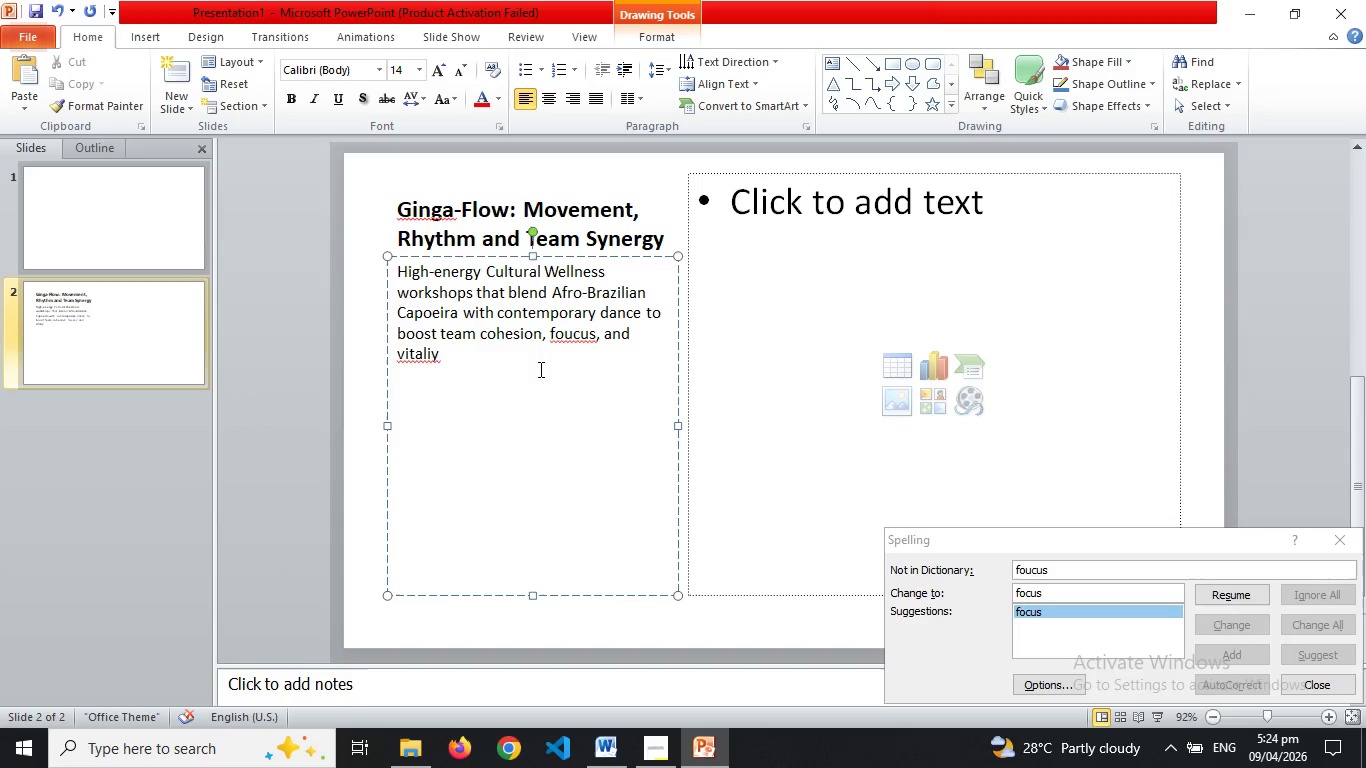 
key(Backspace)
 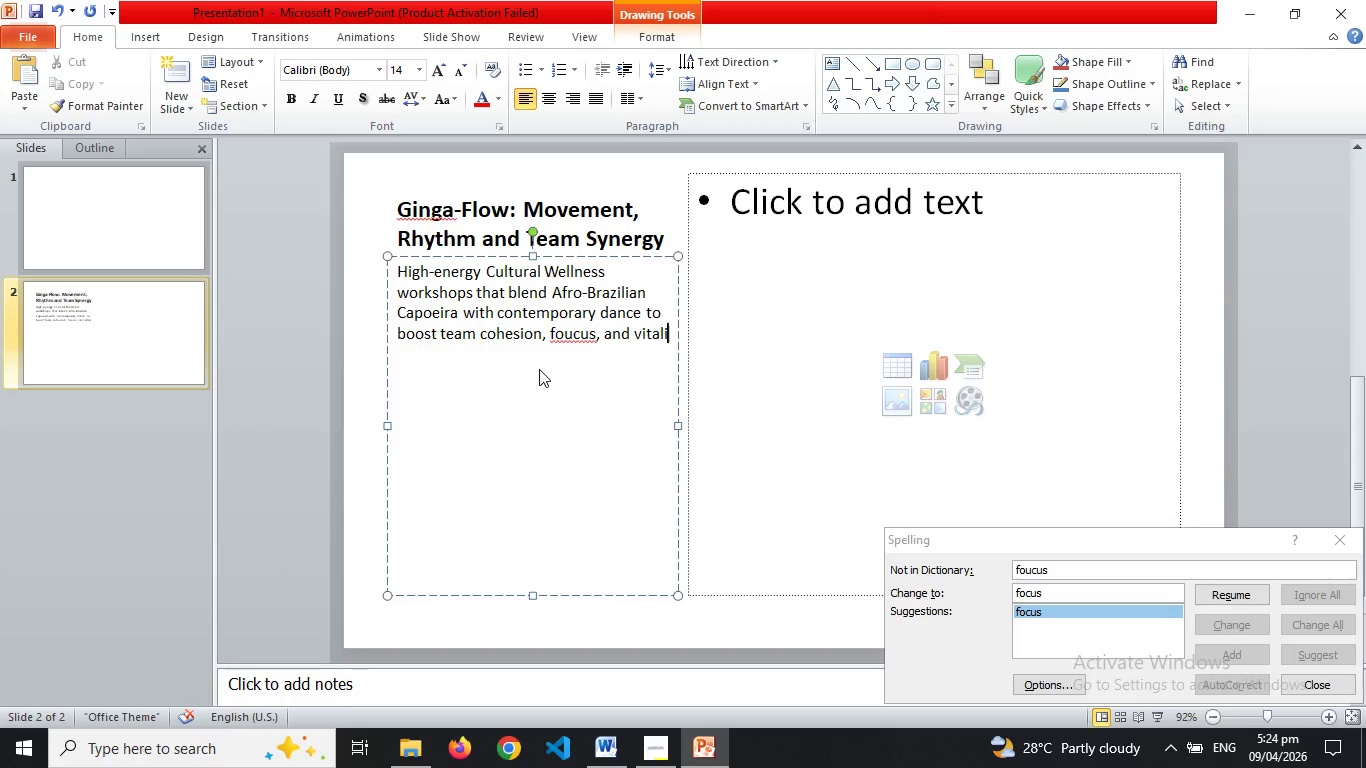 
key(Backspace)
 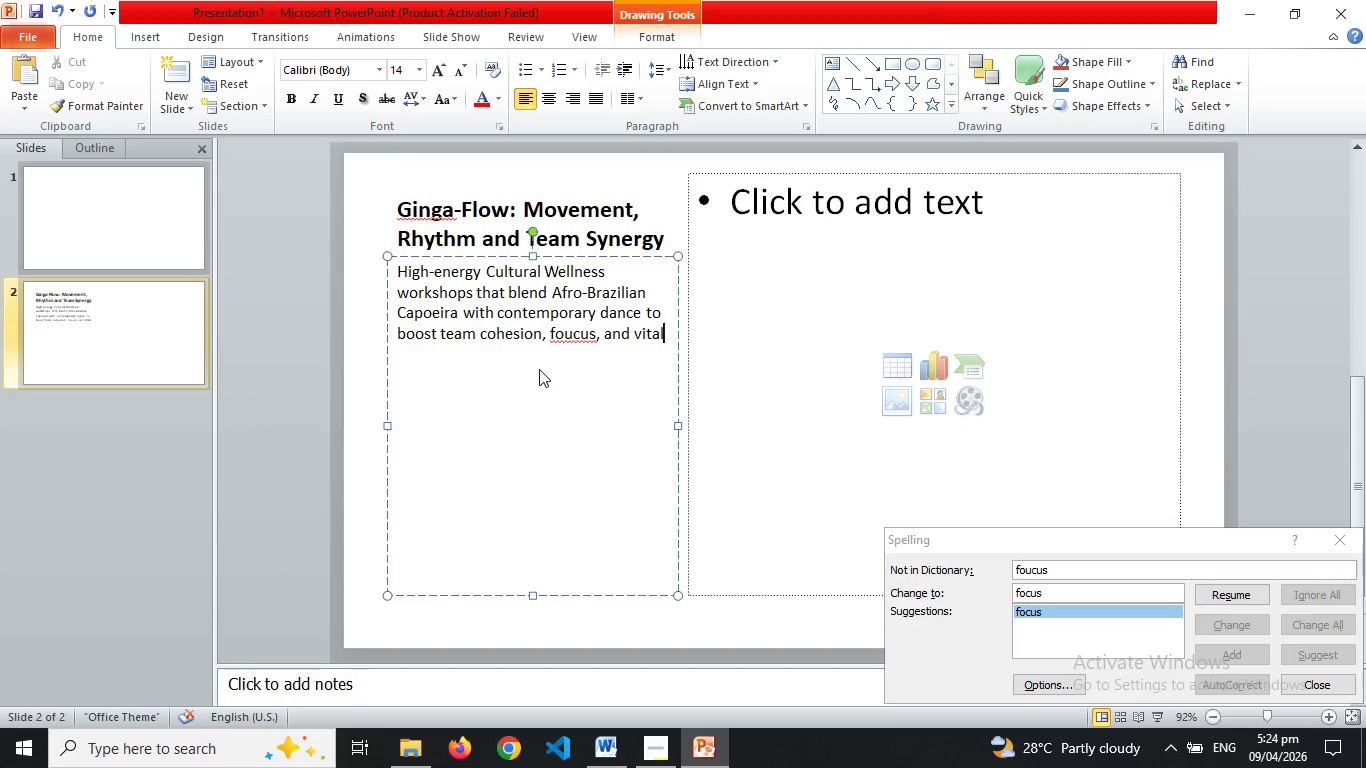 
key(Backspace)
 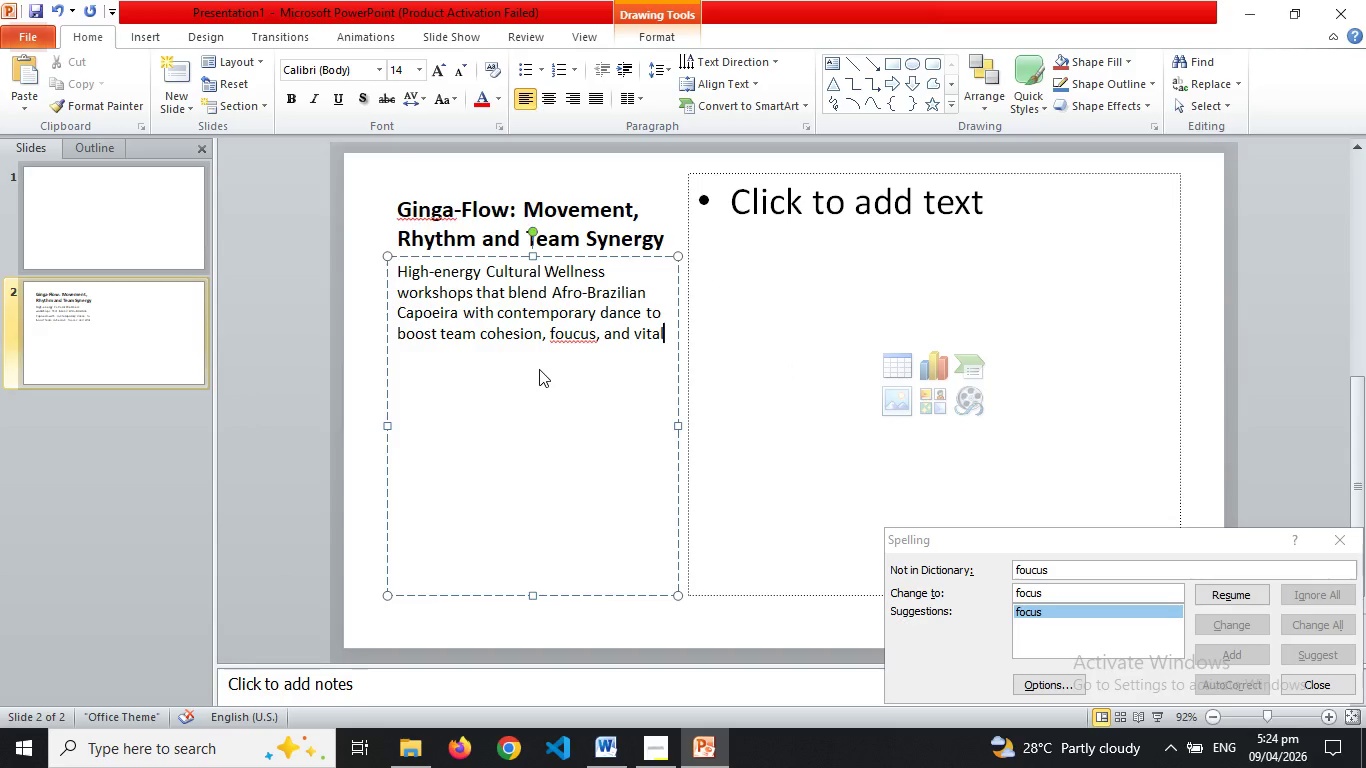 
wait(8.53)
 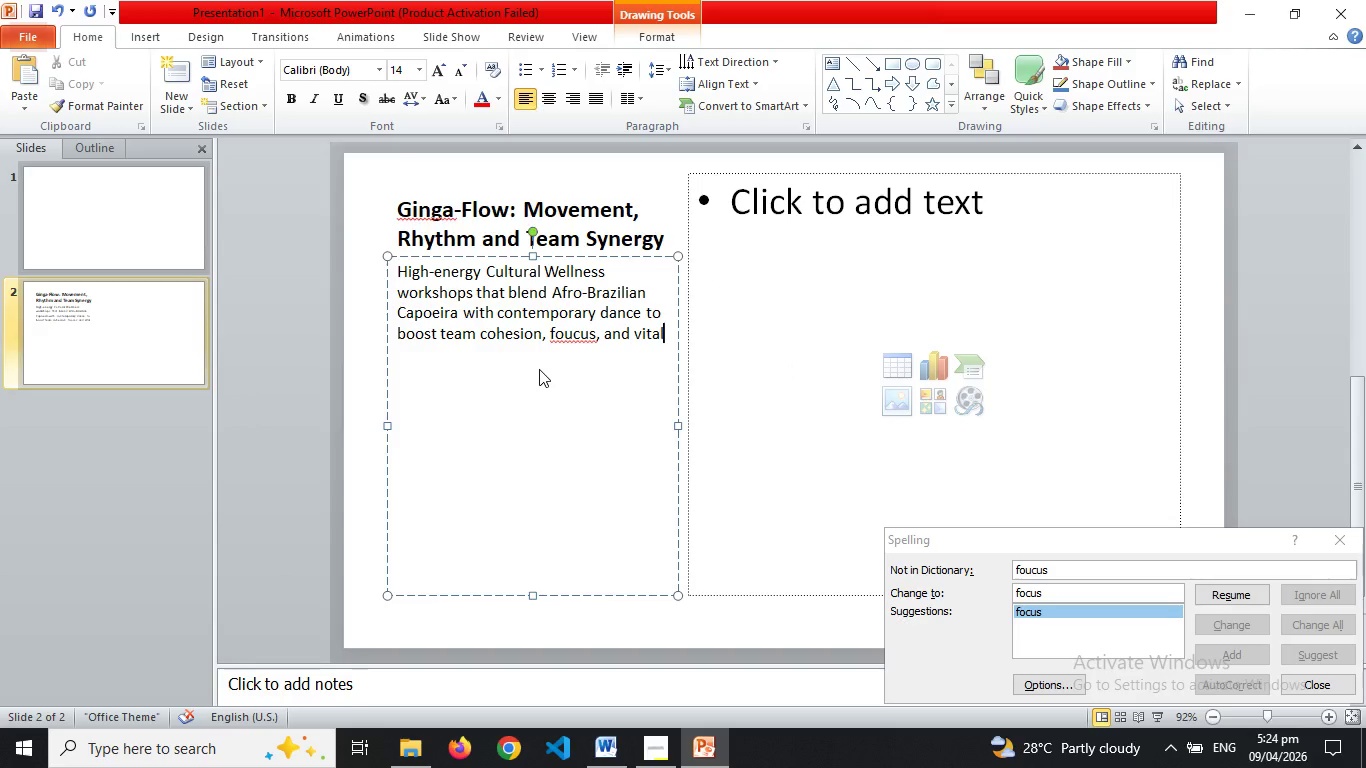 
type(ity over an e)
key(Backspace)
type(accesso)
key(Backspace)
type(ible,low-impact program.)
 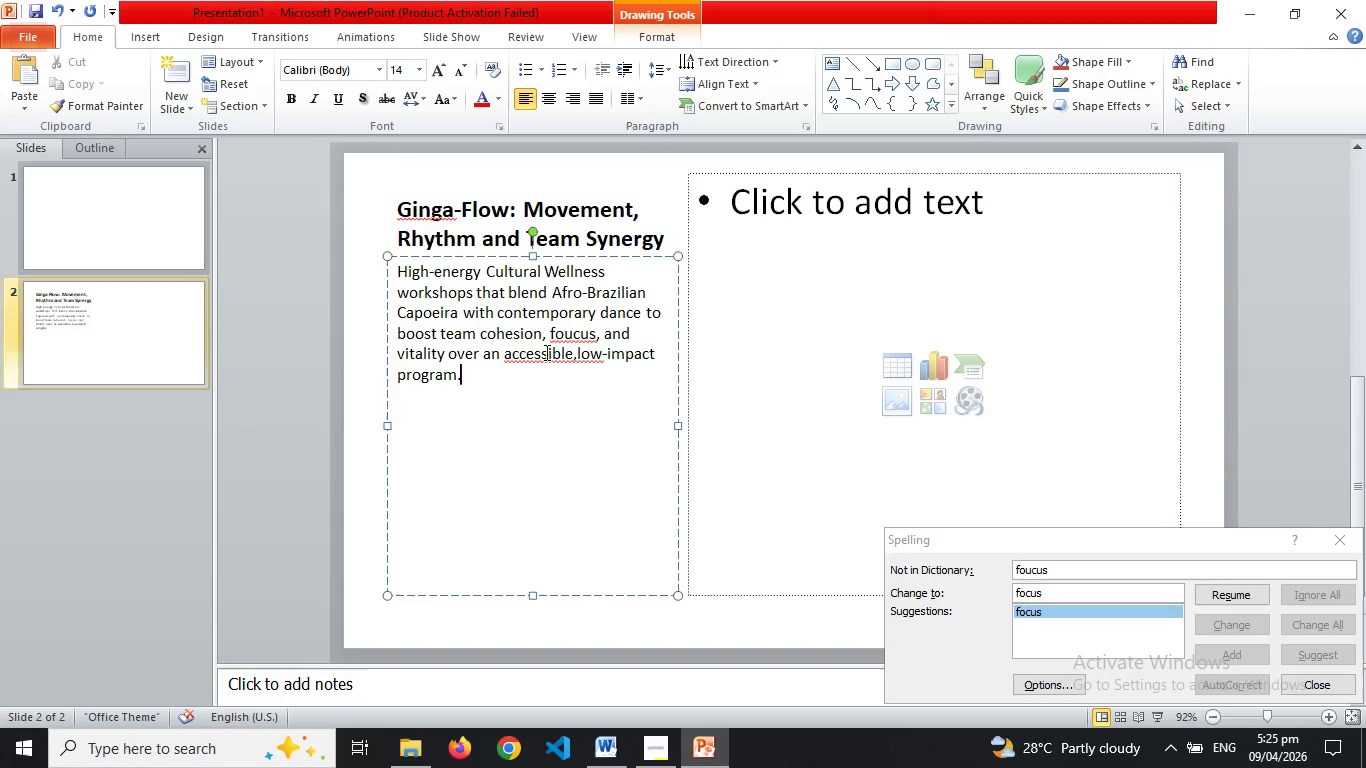 
right_click([545, 352])
 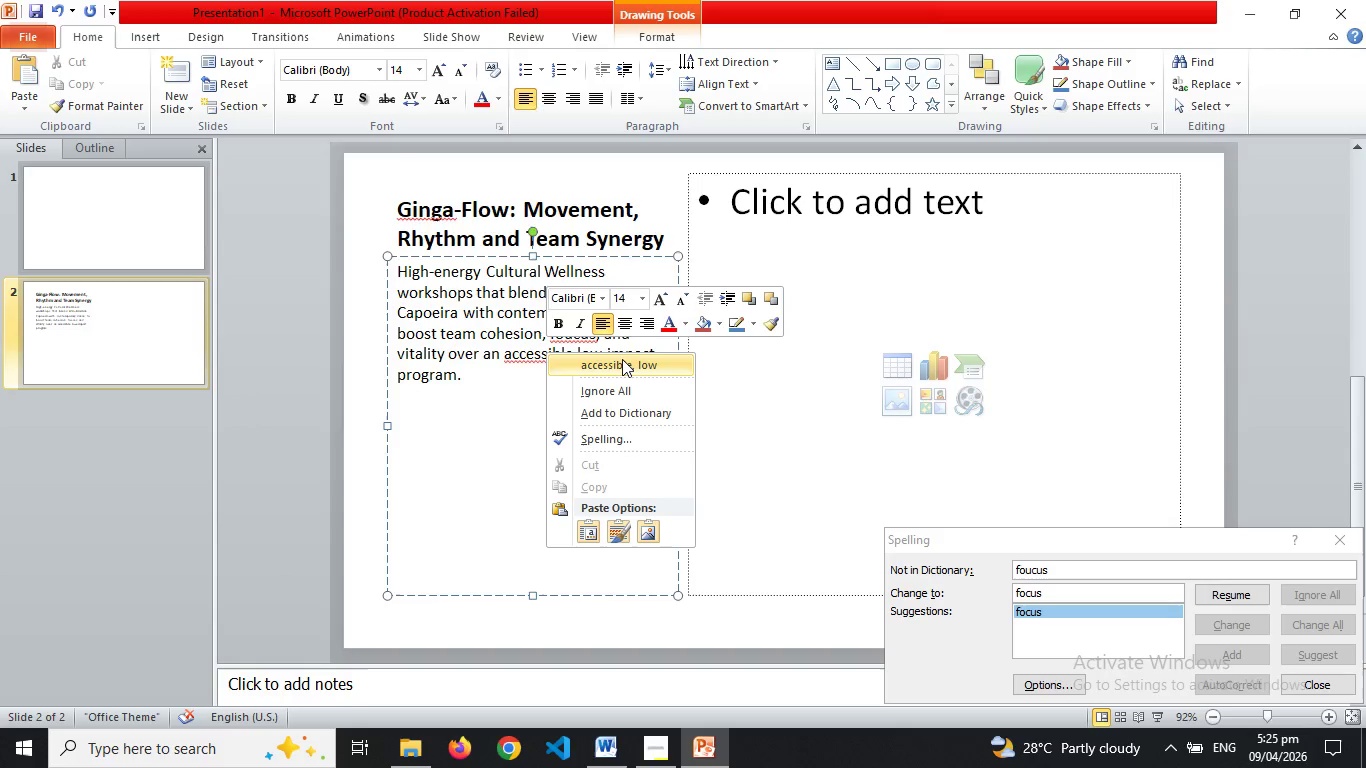 
left_click([624, 359])
 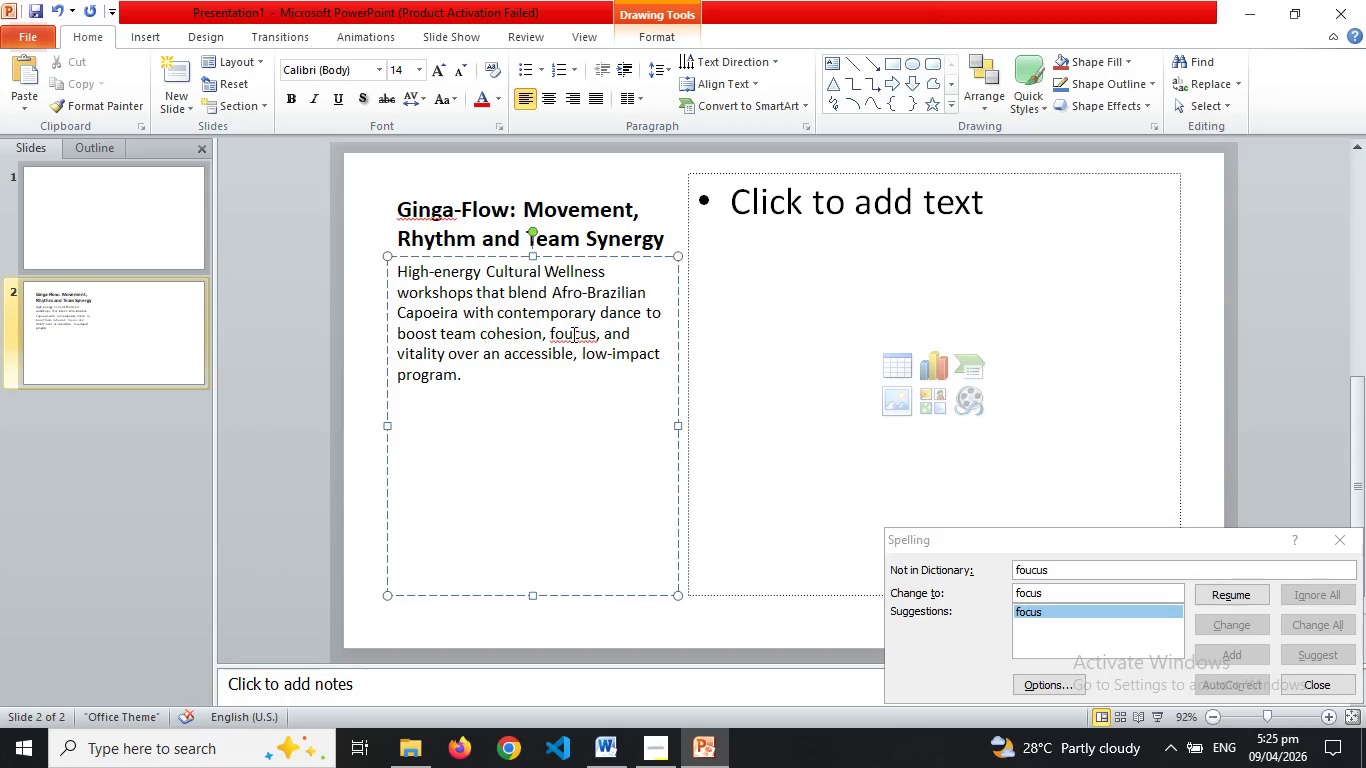 
left_click([571, 334])
 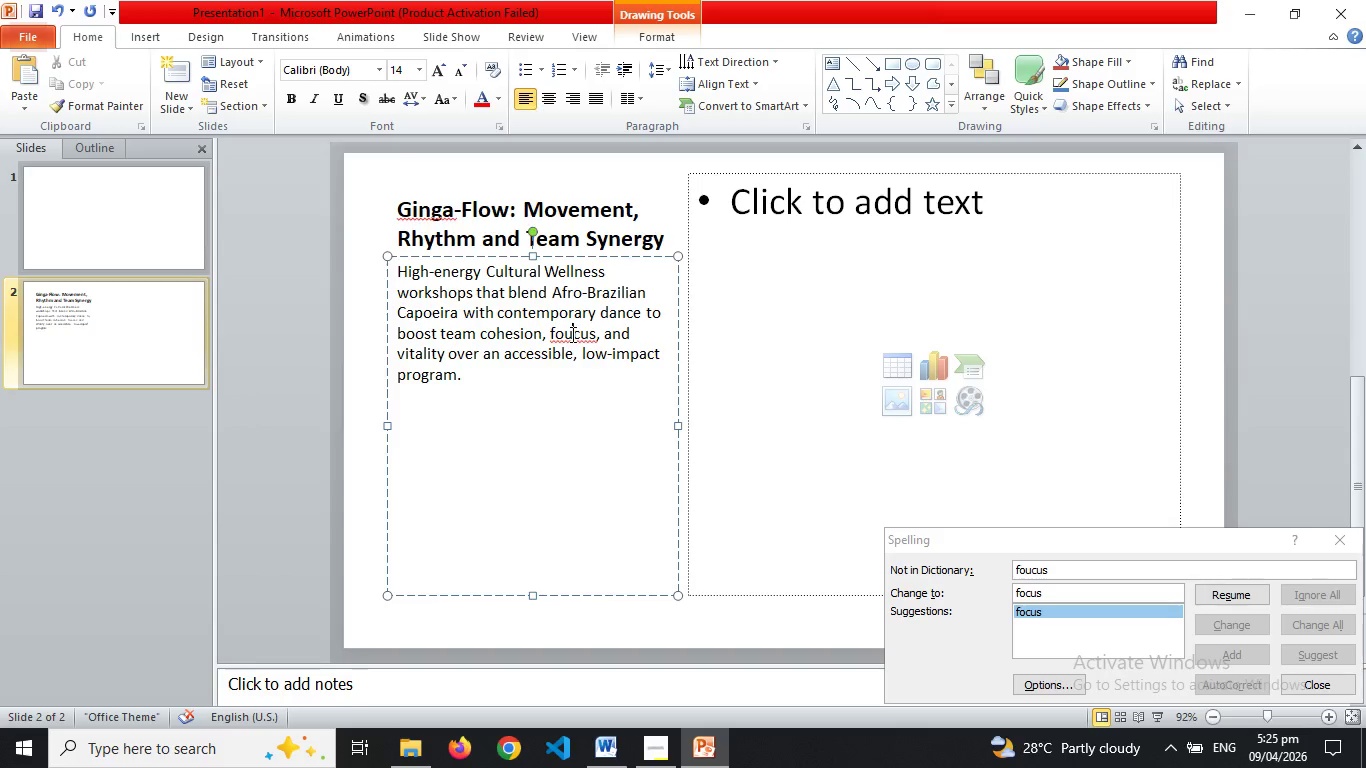 
right_click([571, 334])
 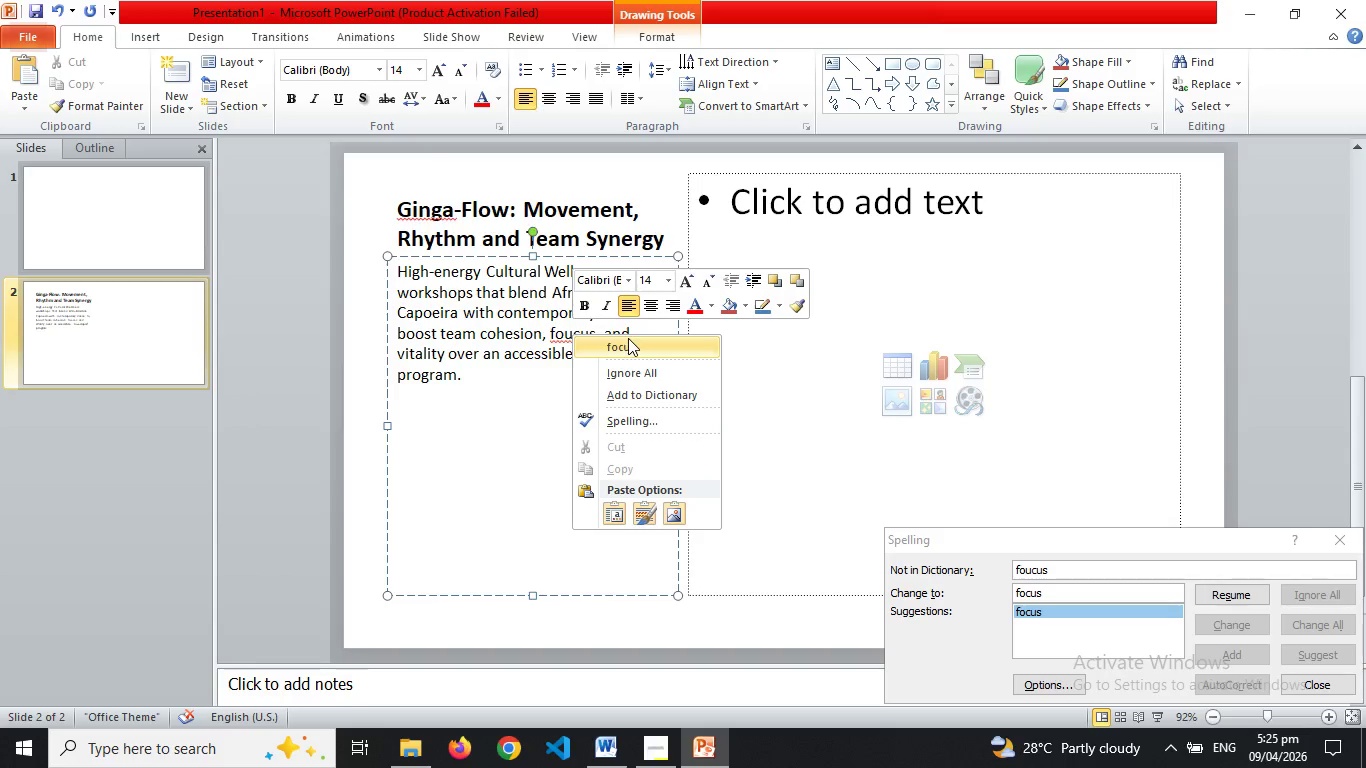 
left_click([628, 338])
 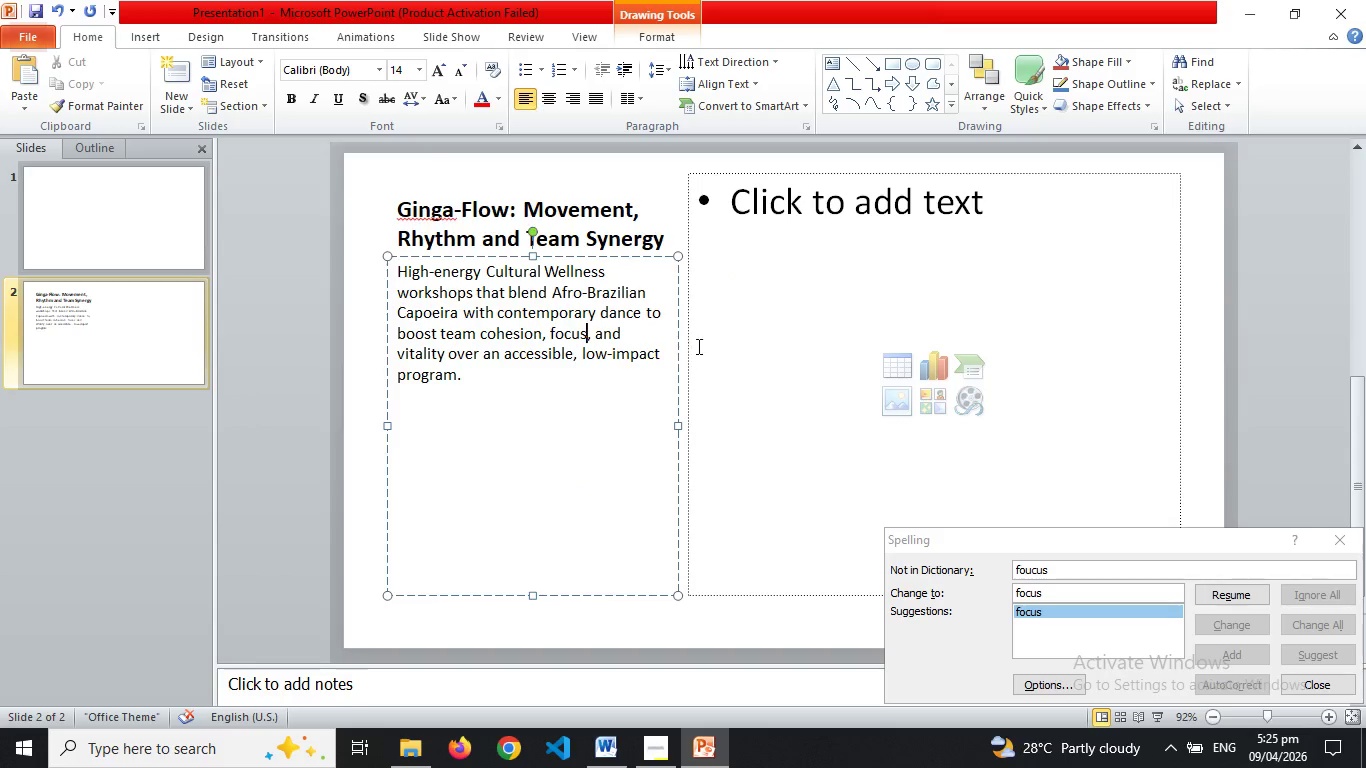 
left_click([709, 352])
 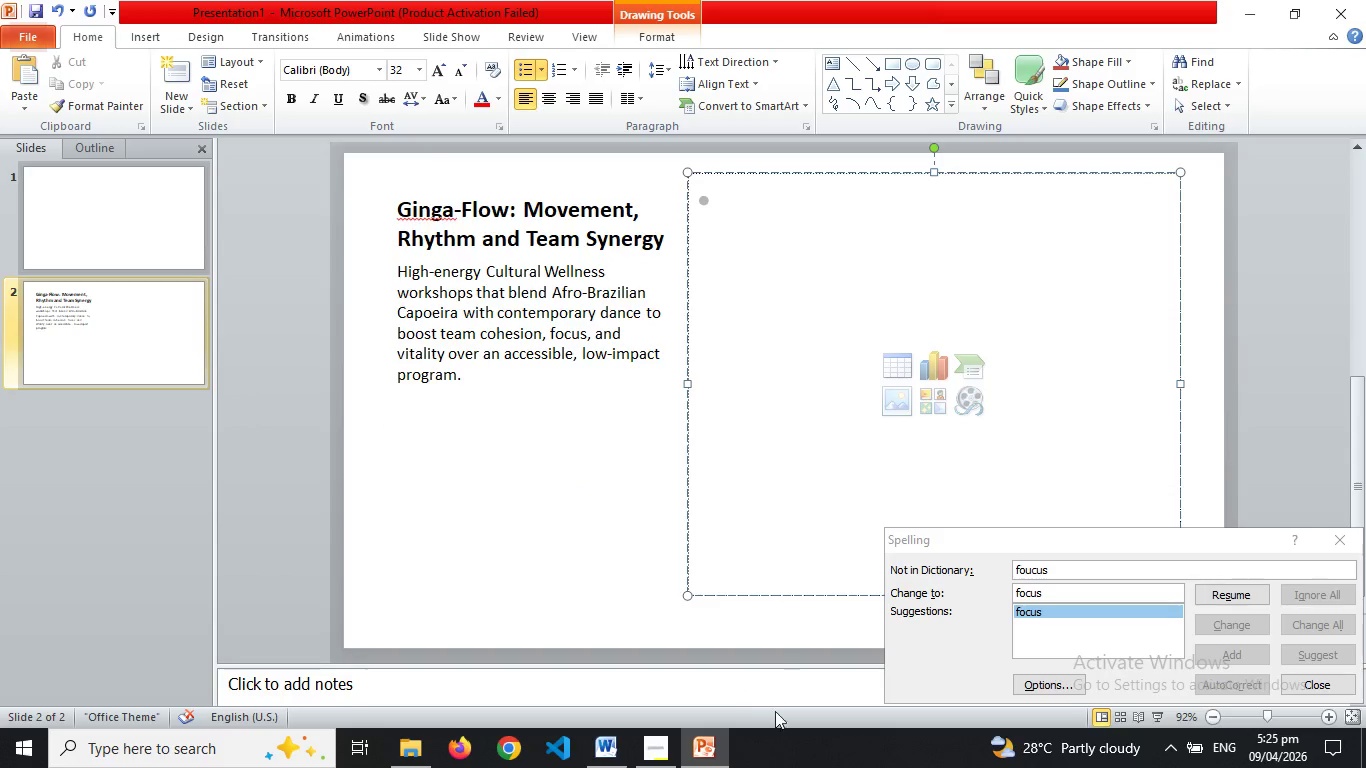 
left_click([603, 755])
 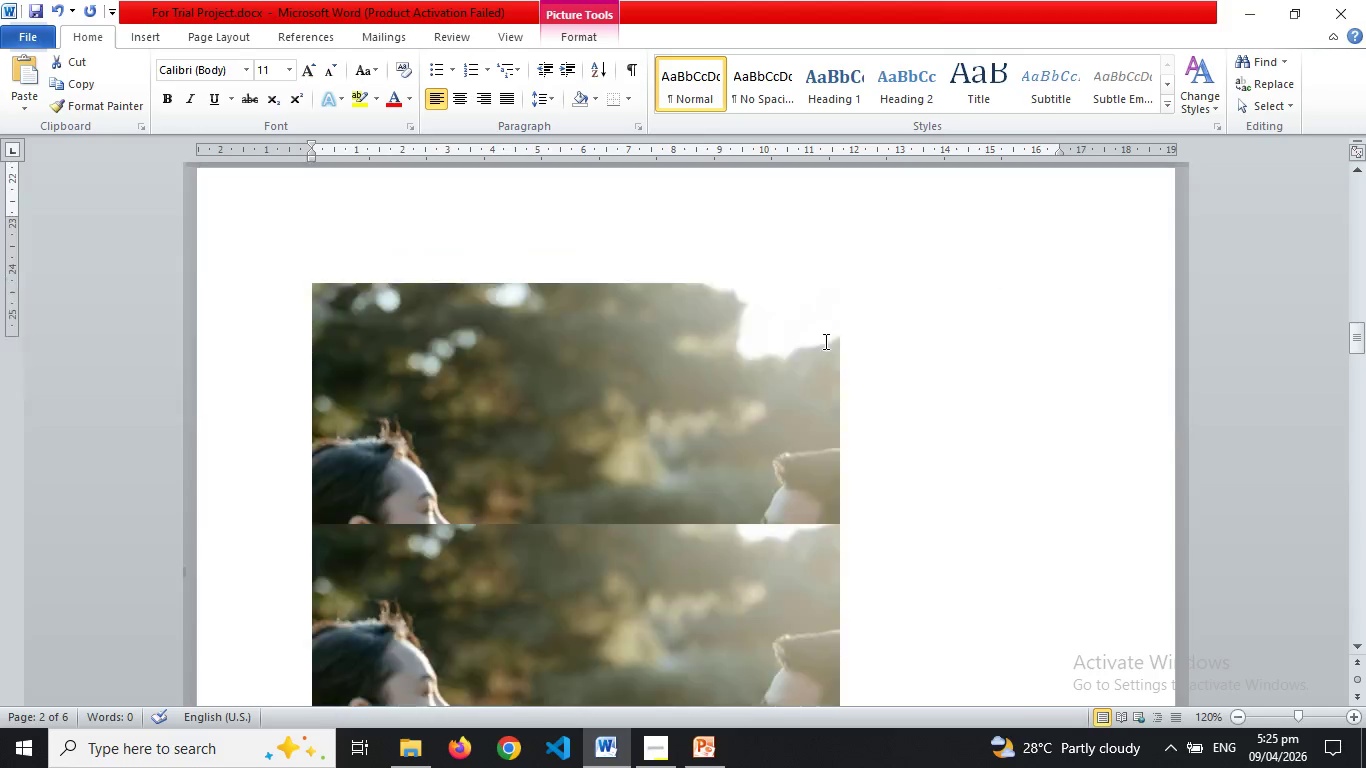 
wait(9.2)
 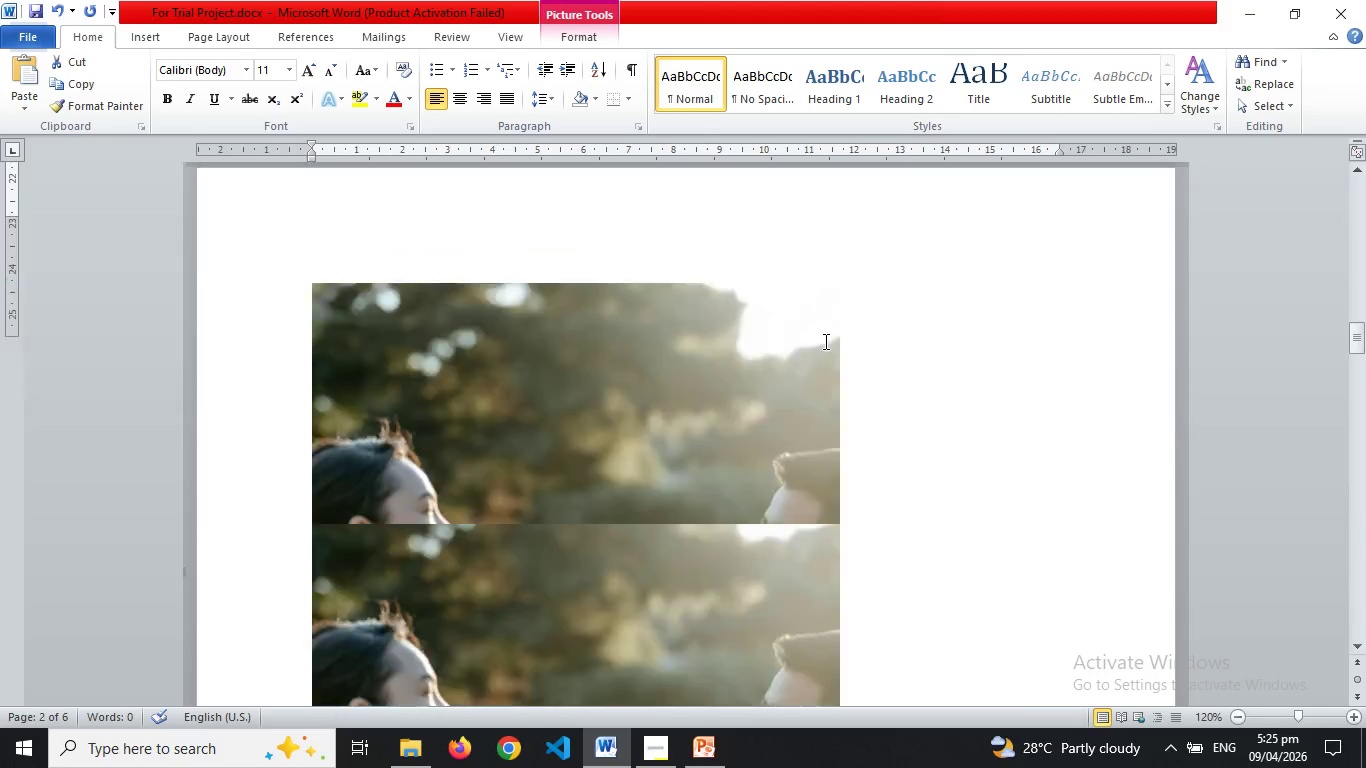 
left_click([824, 341])
 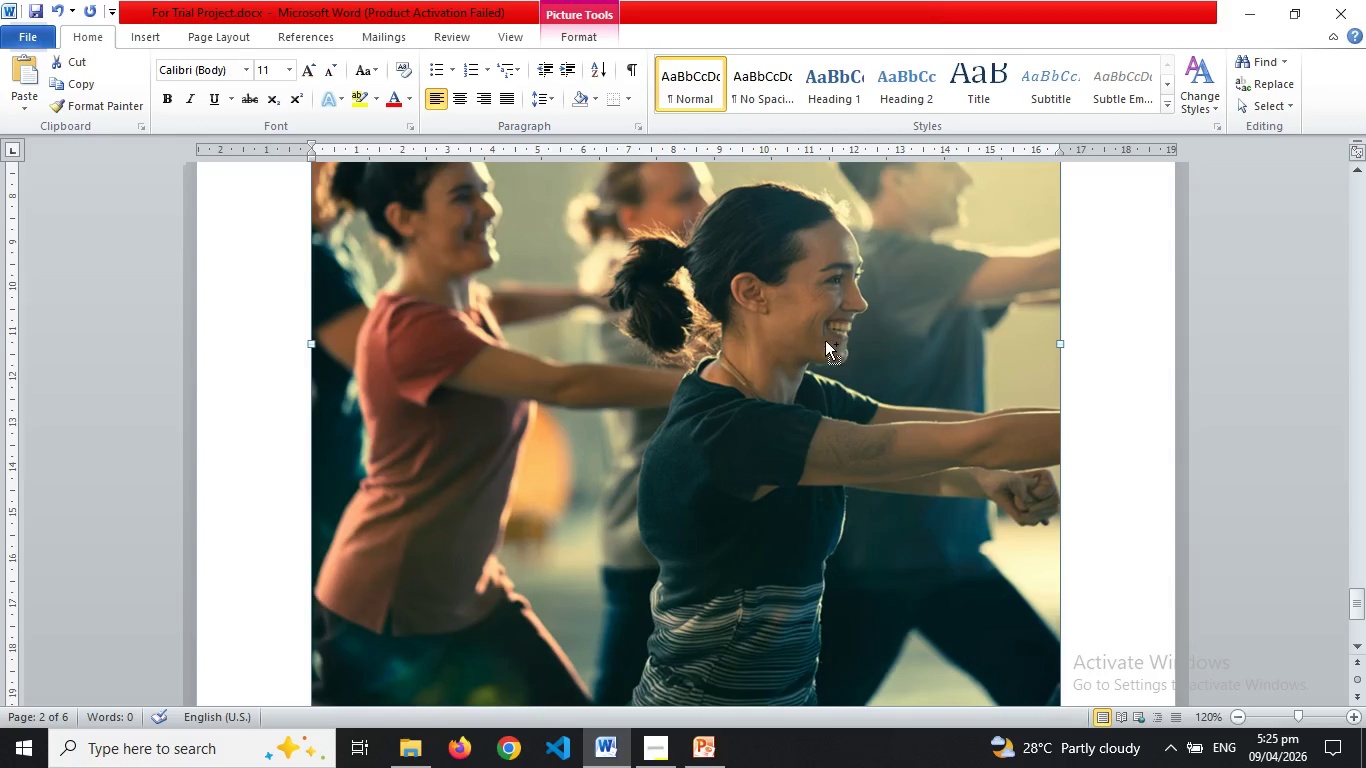 
key(Control+C)
 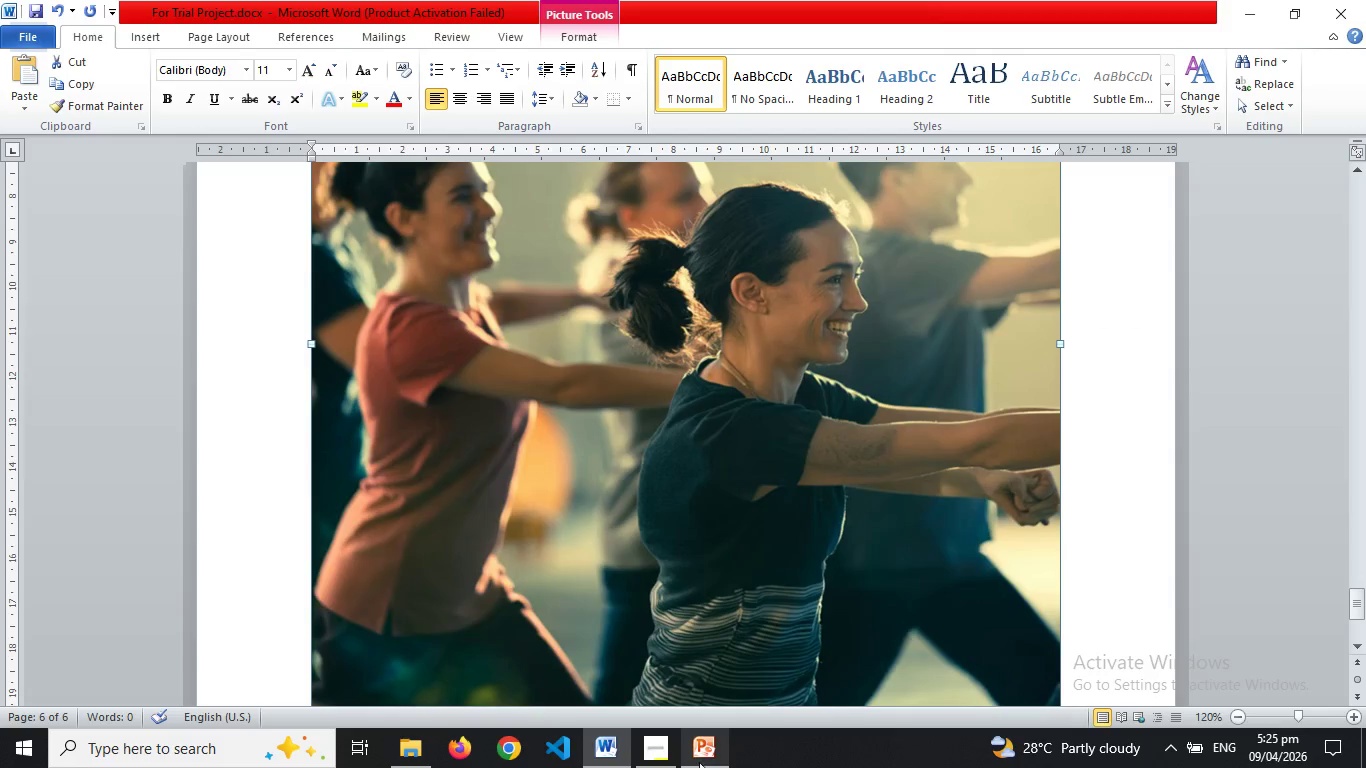 
left_click([707, 759])
 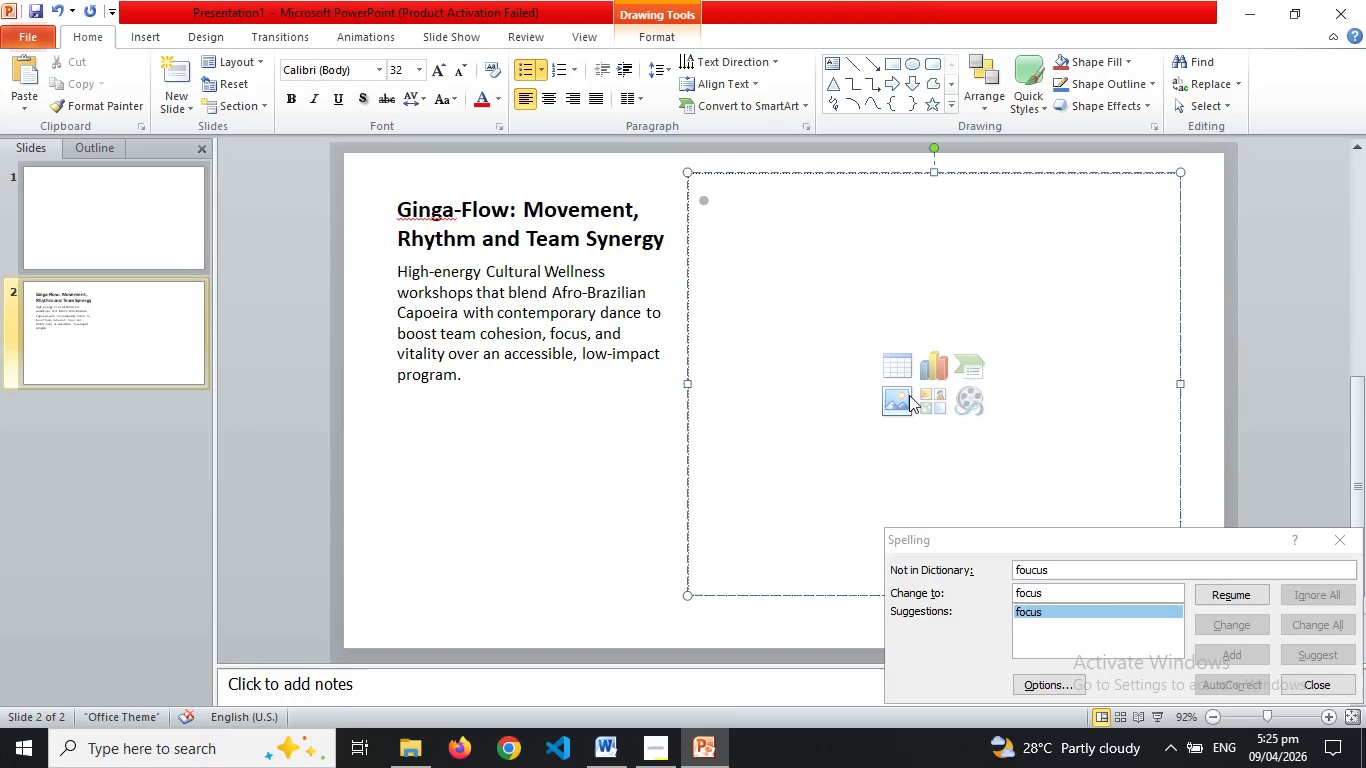 
left_click([909, 395])
 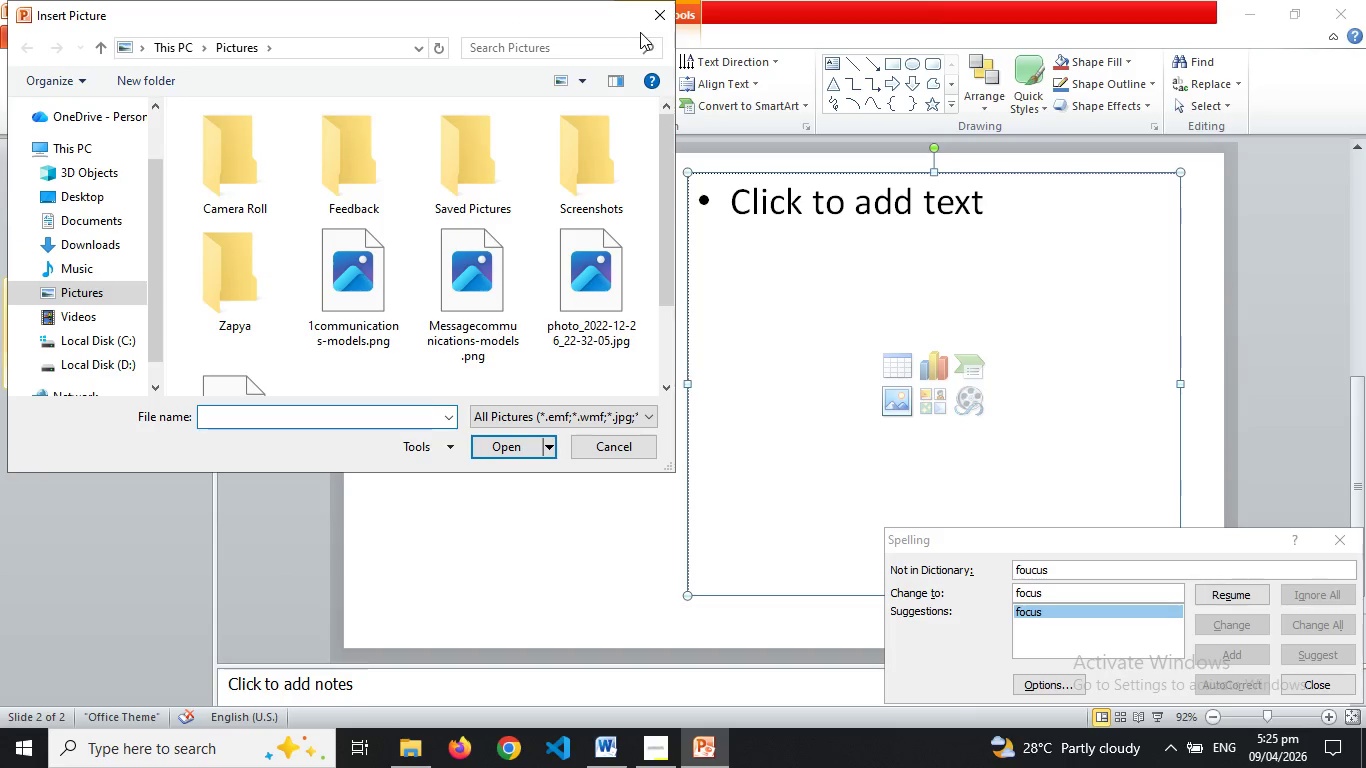 
left_click([660, 20])
 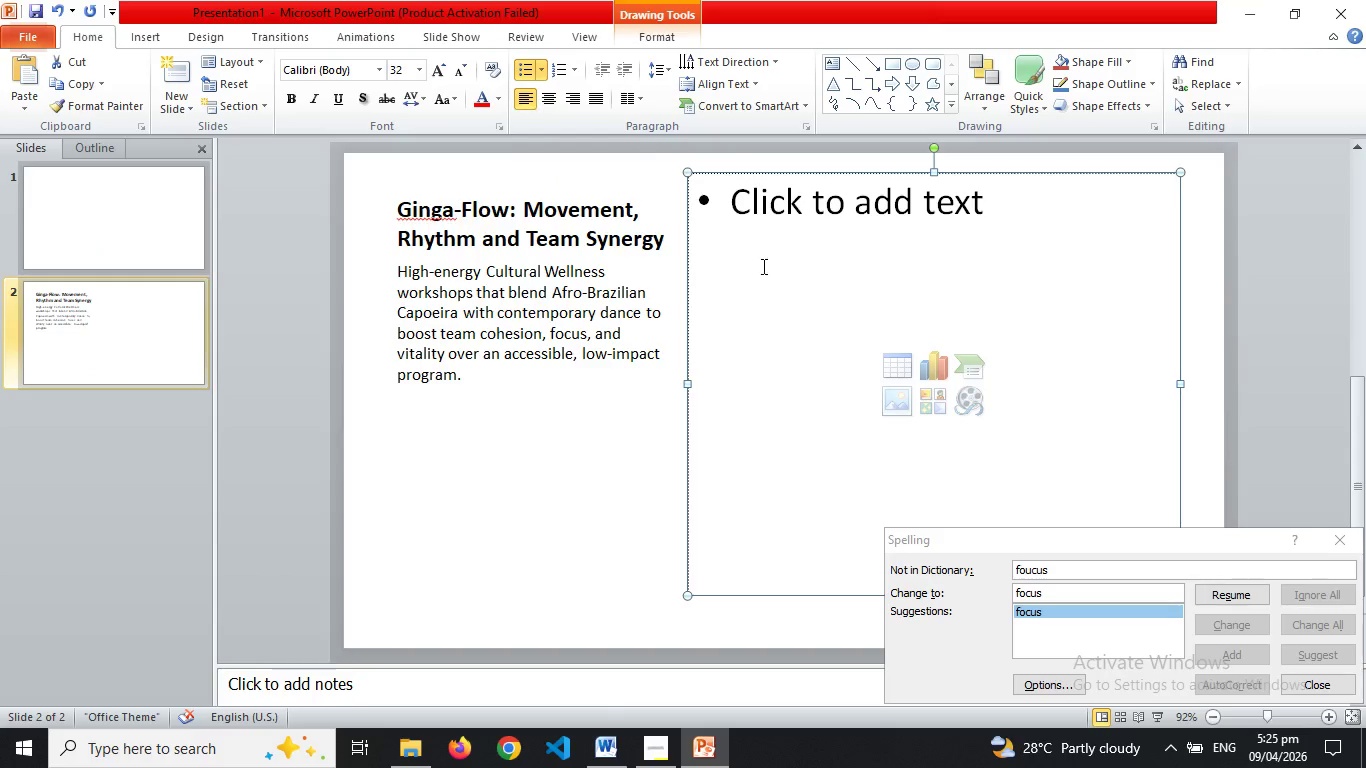 
left_click([762, 266])
 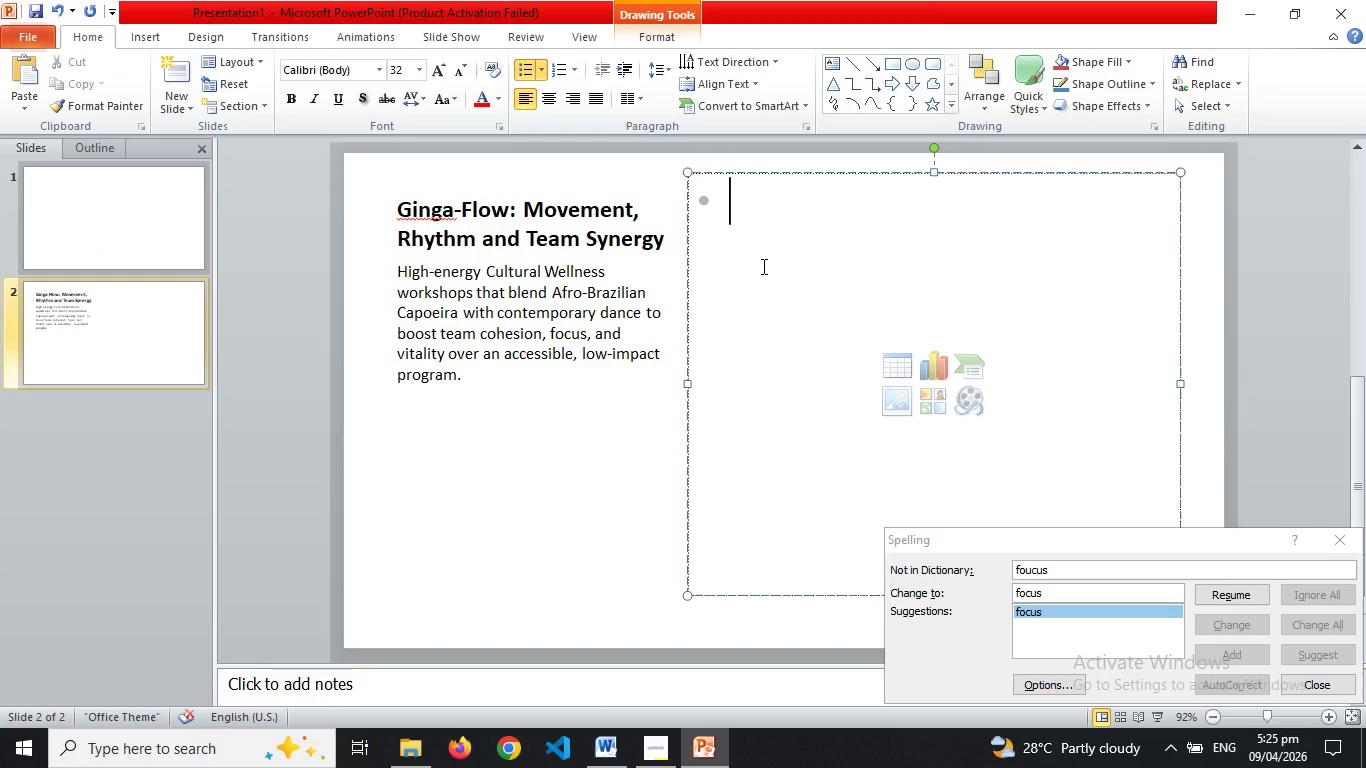 
key(Control+V)
 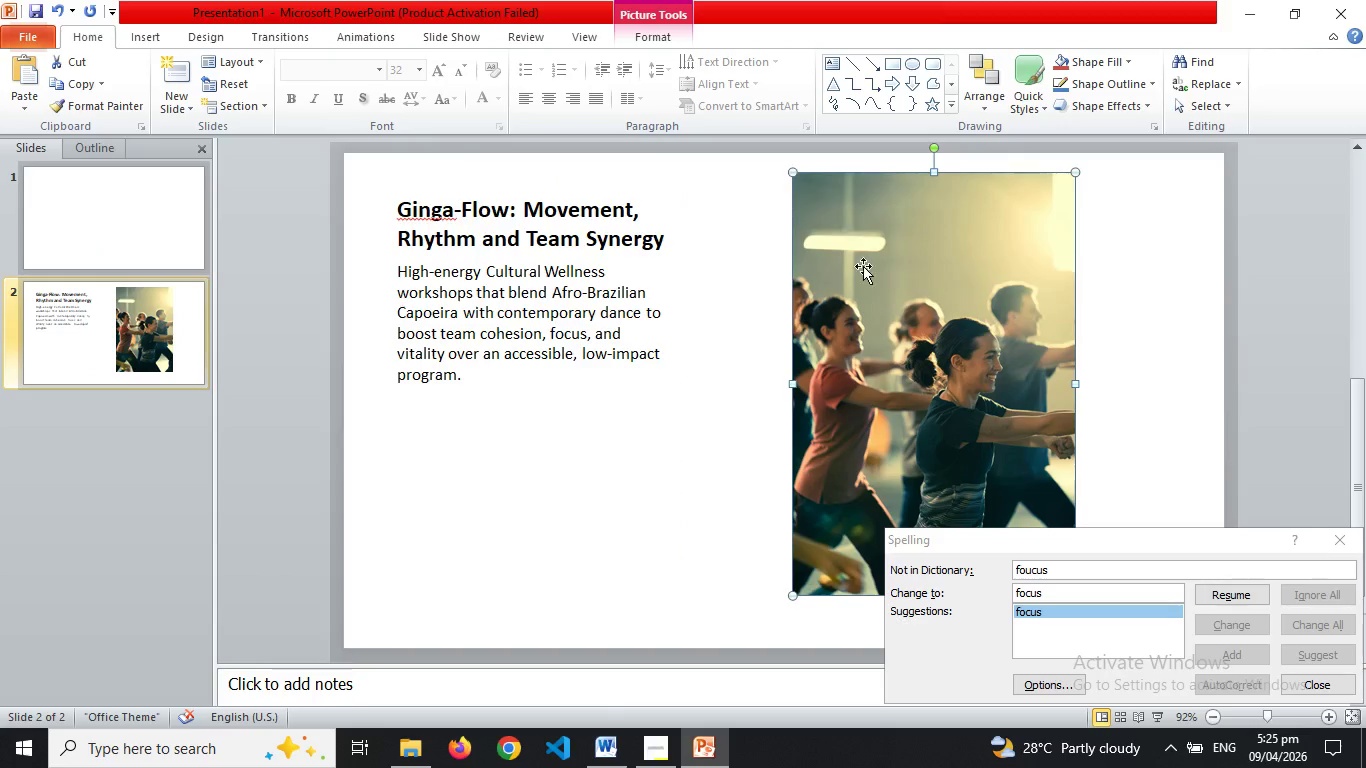 
wait(6.56)
 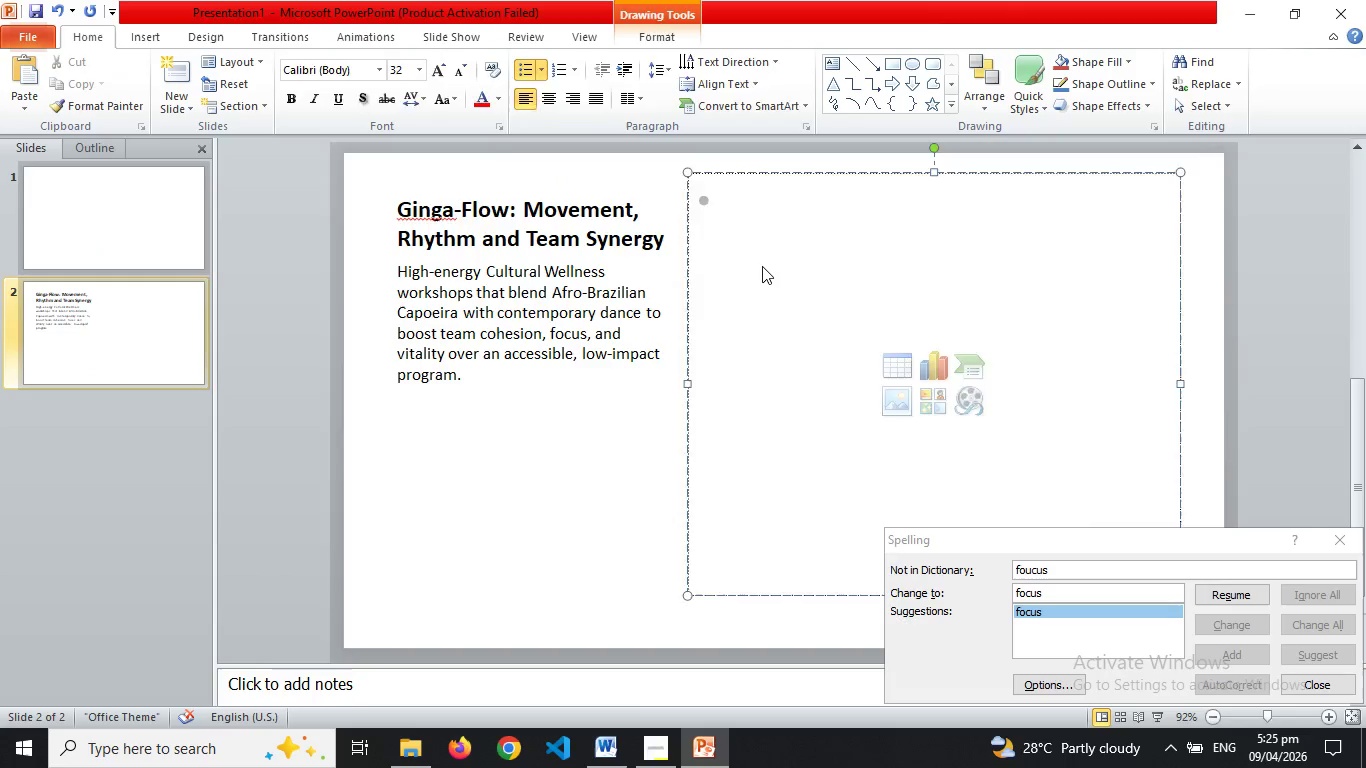 
left_click([1341, 531])
 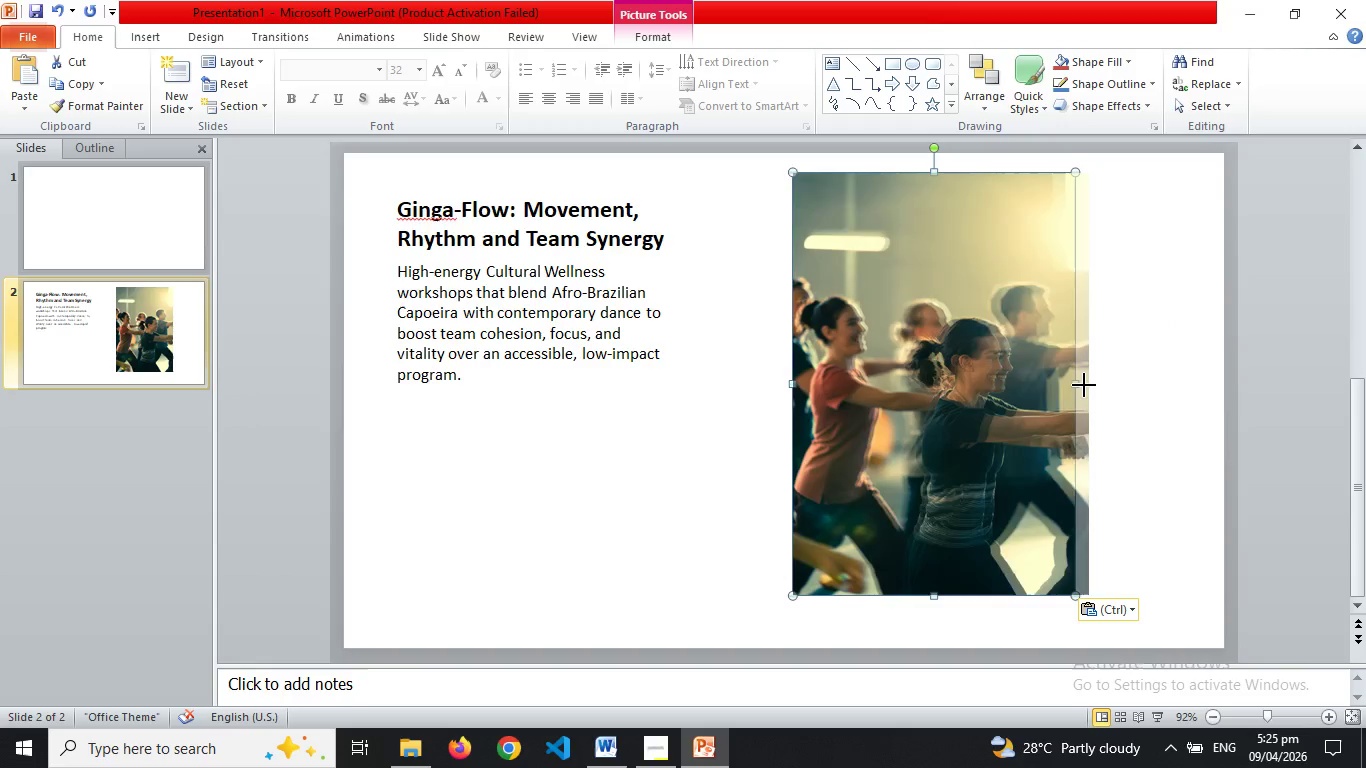 
wait(6.95)
 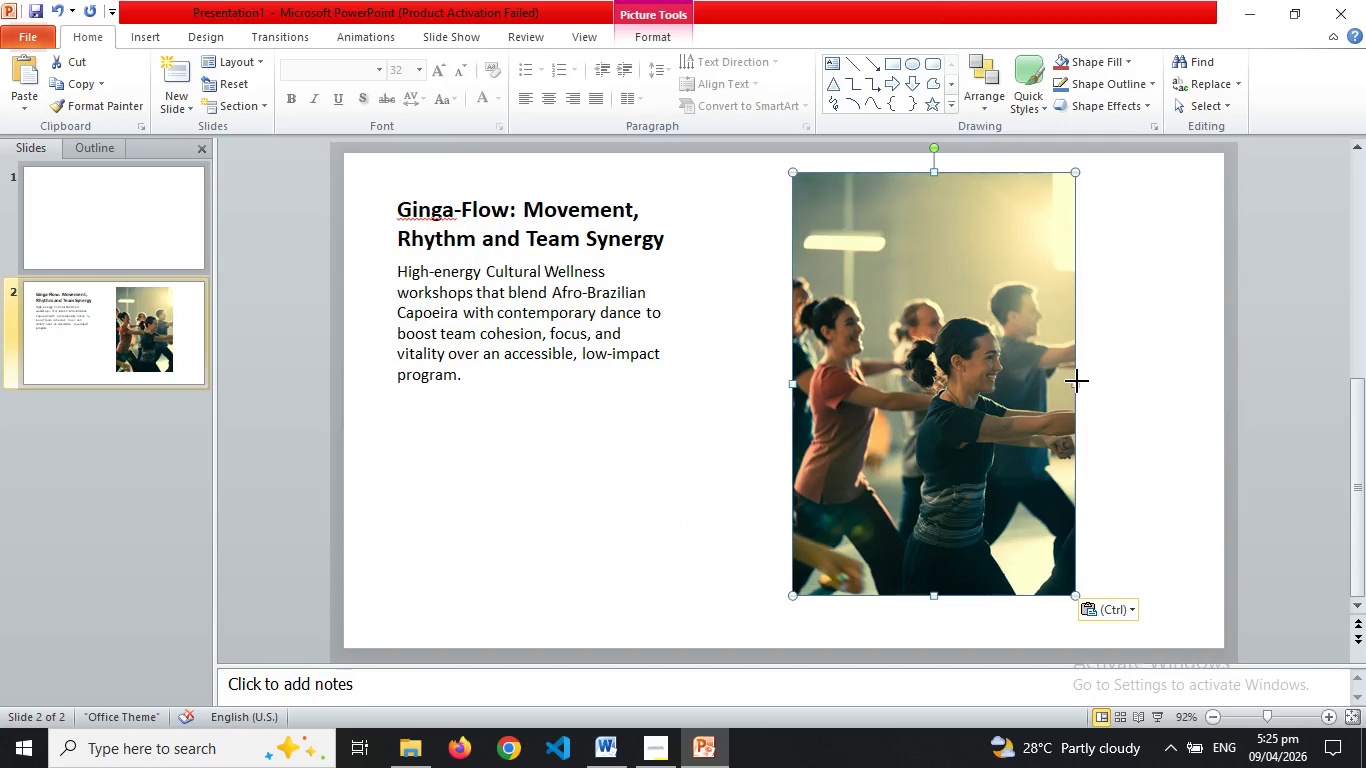 
left_click_drag(start_coordinate=[1008, 268], to_coordinate=[1150, 264])
 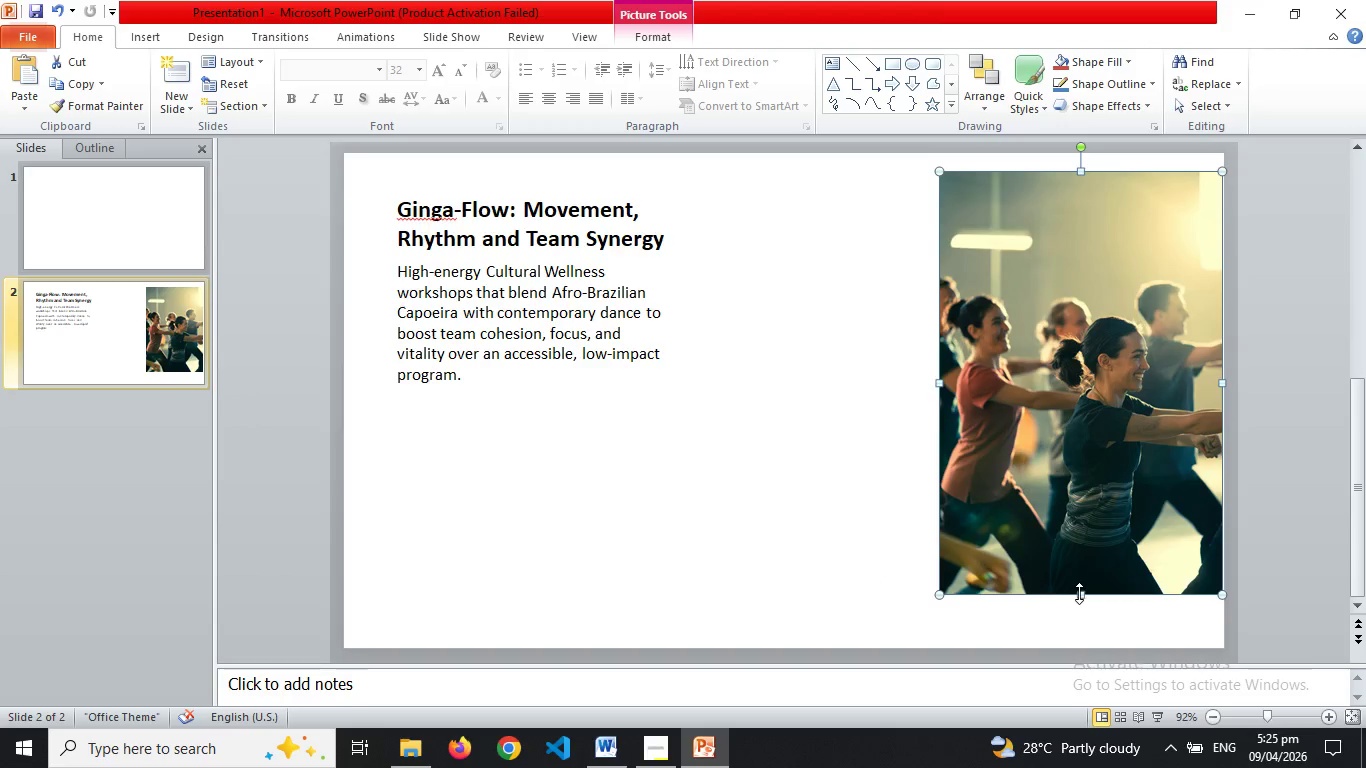 
left_click_drag(start_coordinate=[1079, 593], to_coordinate=[1079, 646])
 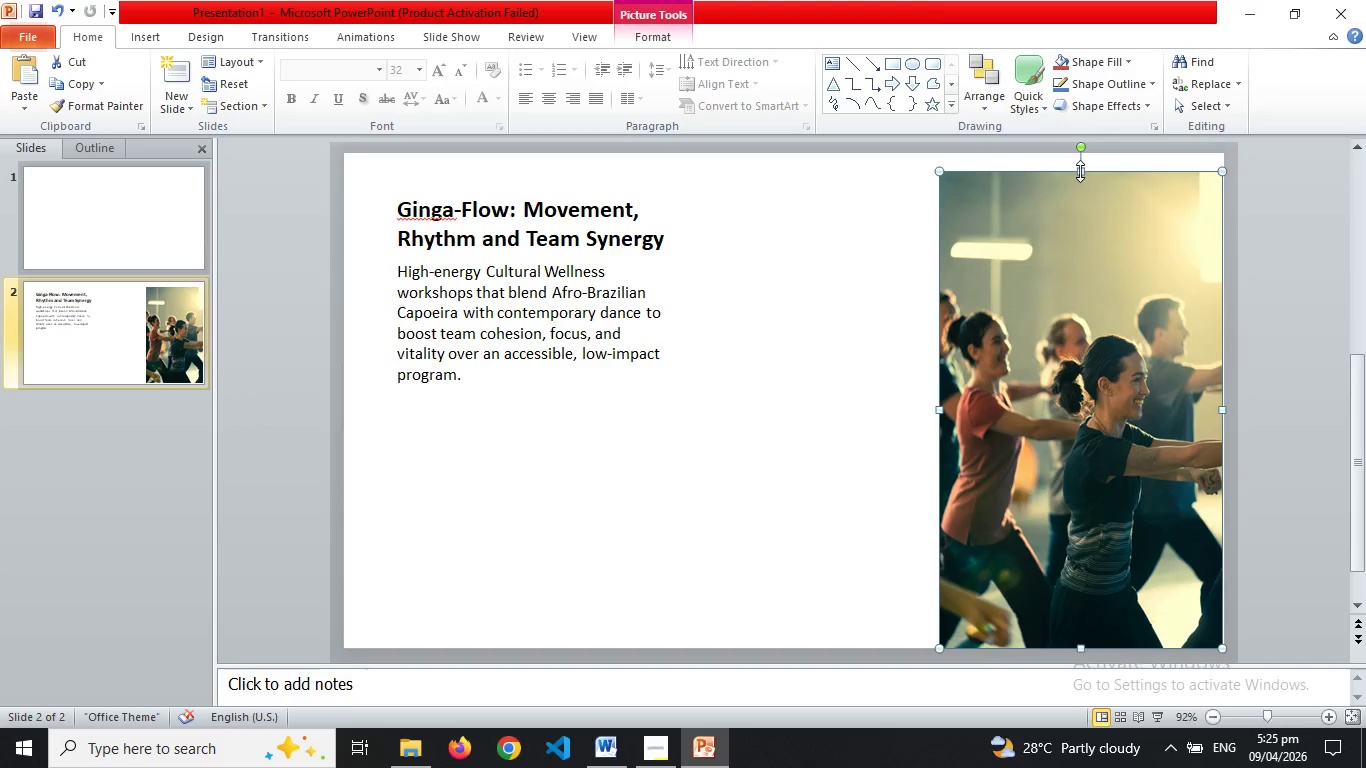 
left_click_drag(start_coordinate=[1080, 171], to_coordinate=[1080, 156])
 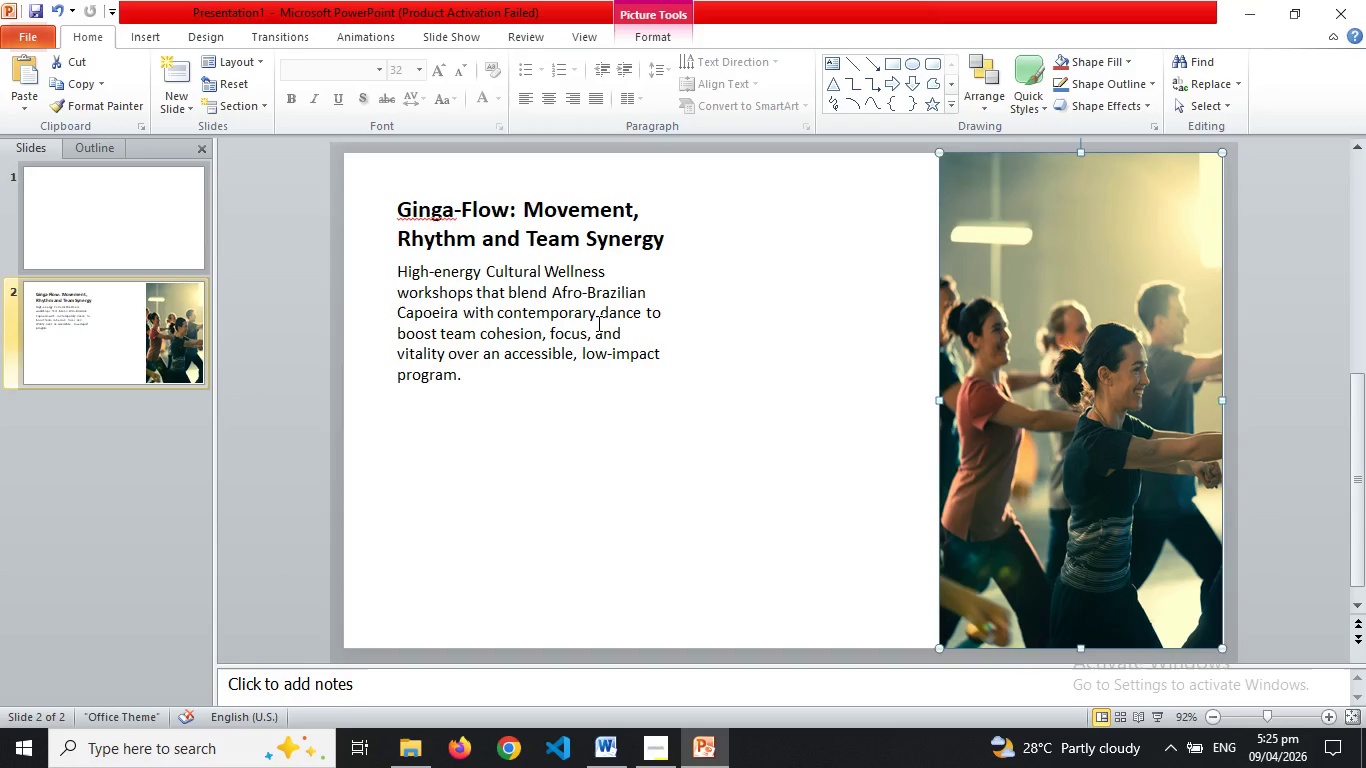 
left_click([597, 323])
 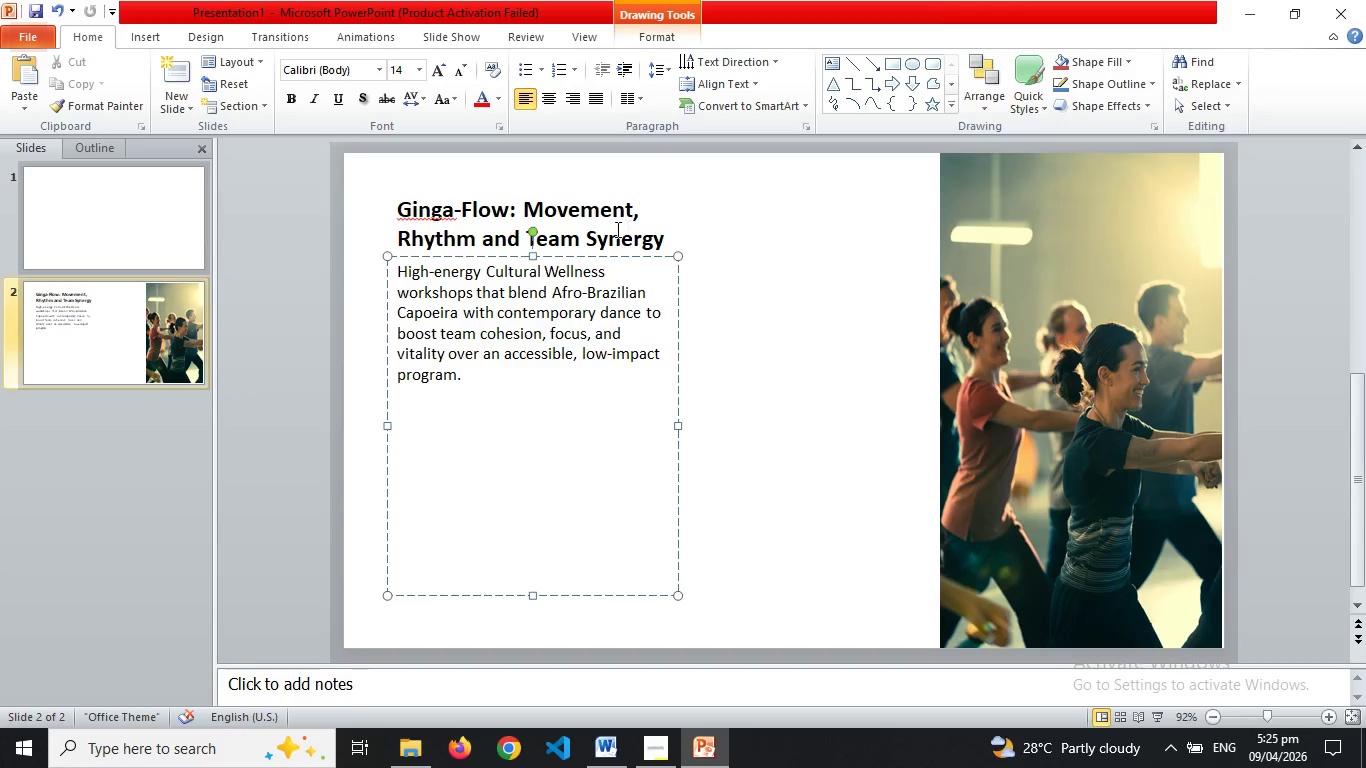 
left_click([615, 229])
 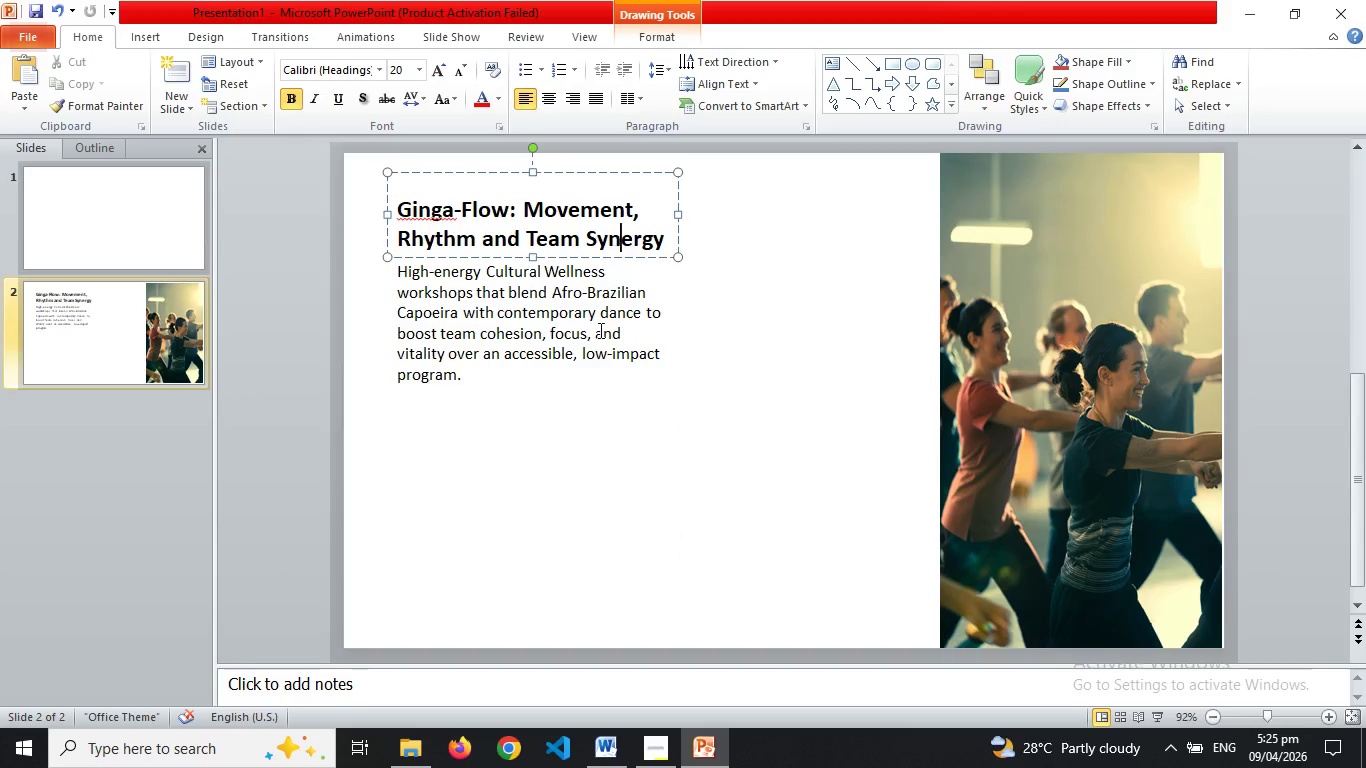 
left_click([599, 330])
 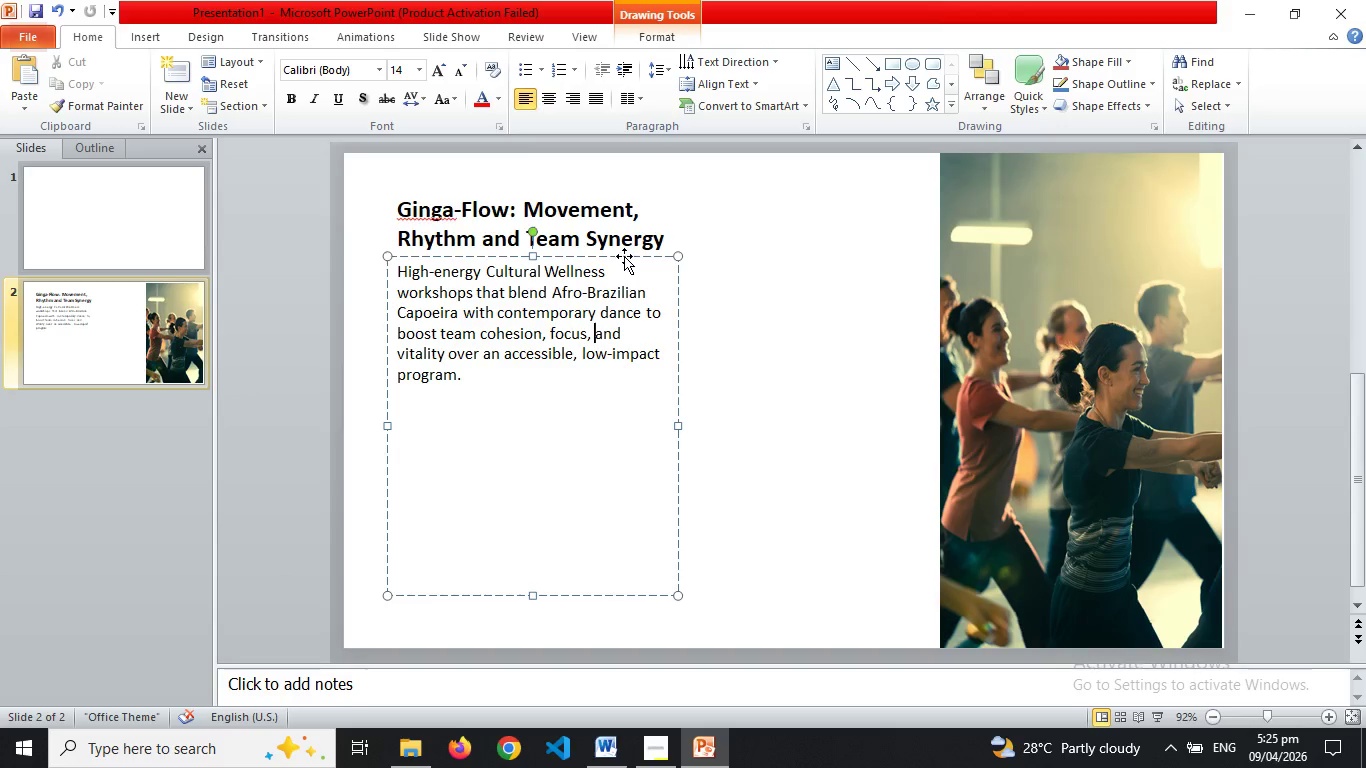 
left_click_drag(start_coordinate=[624, 256], to_coordinate=[668, 334])
 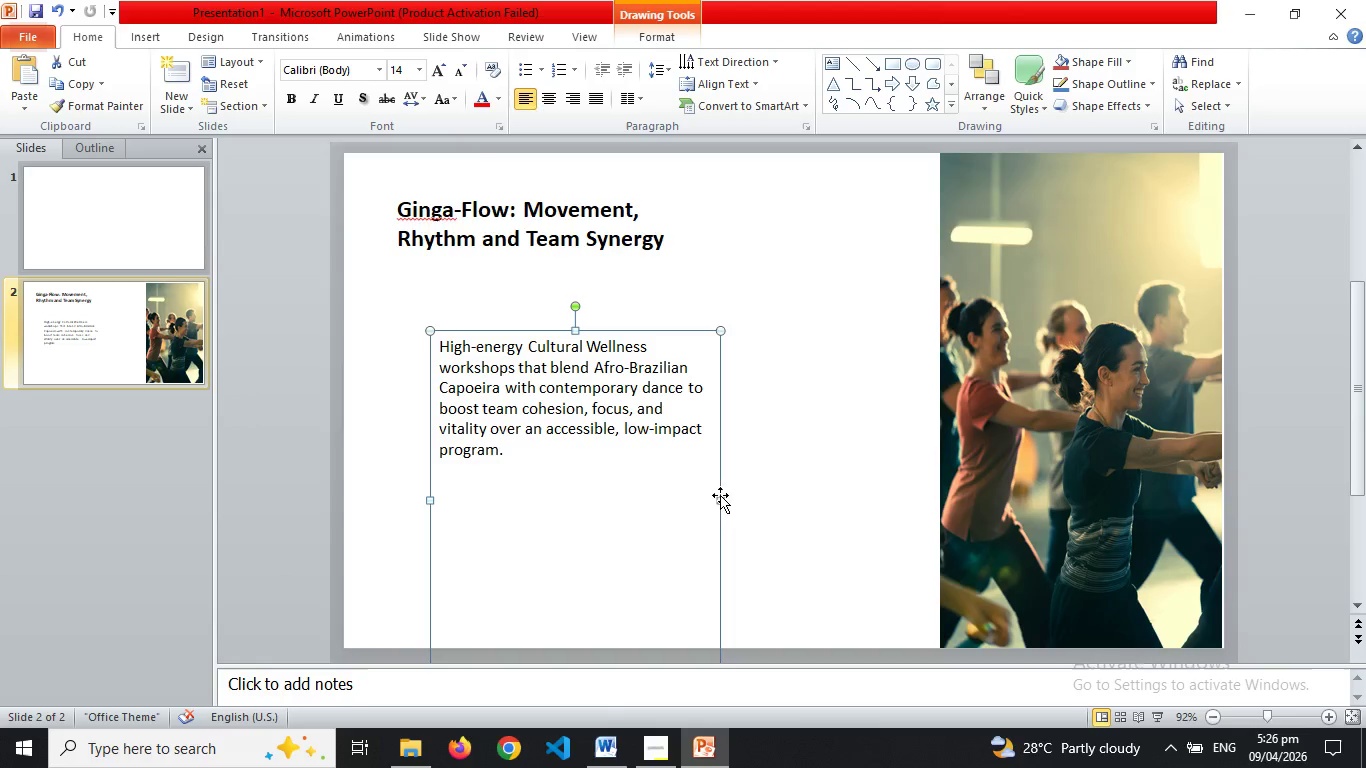 
left_click_drag(start_coordinate=[719, 496], to_coordinate=[917, 480])
 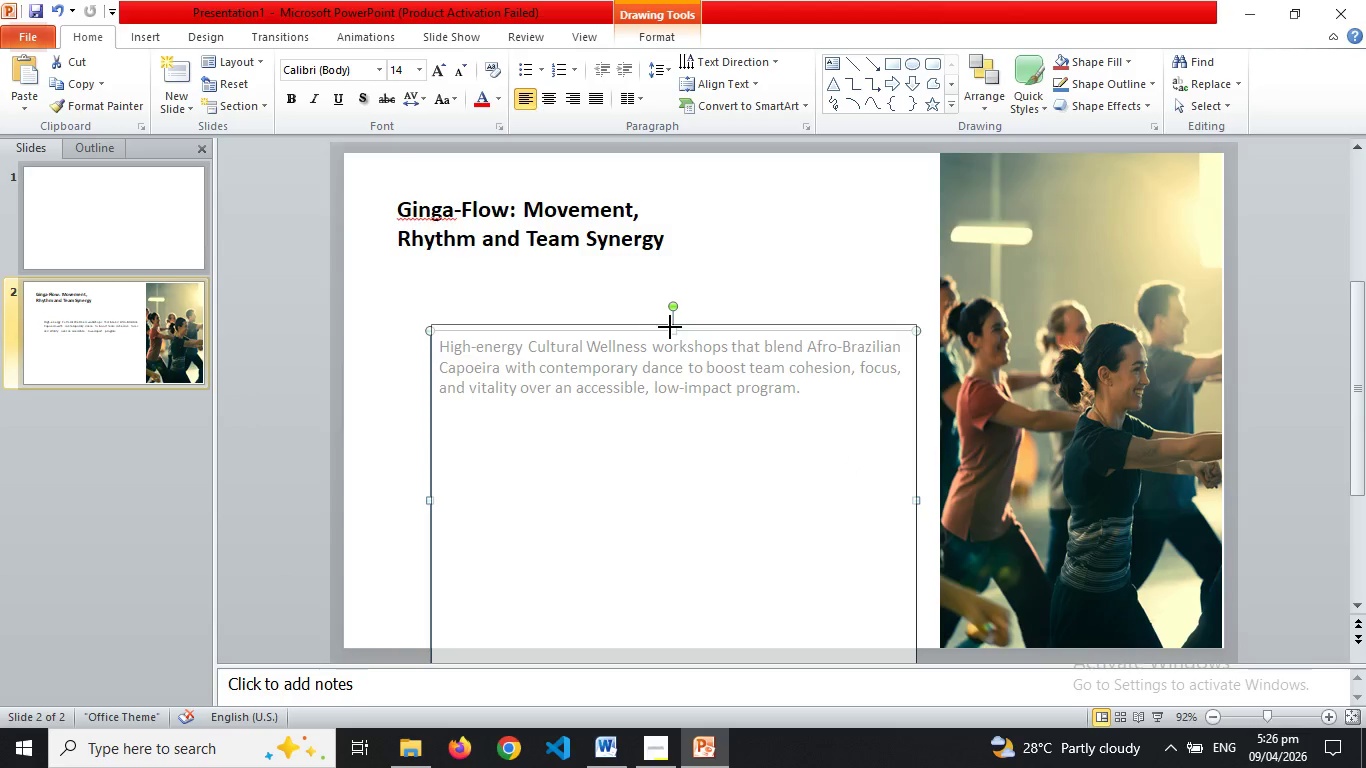 
wait(6.49)
 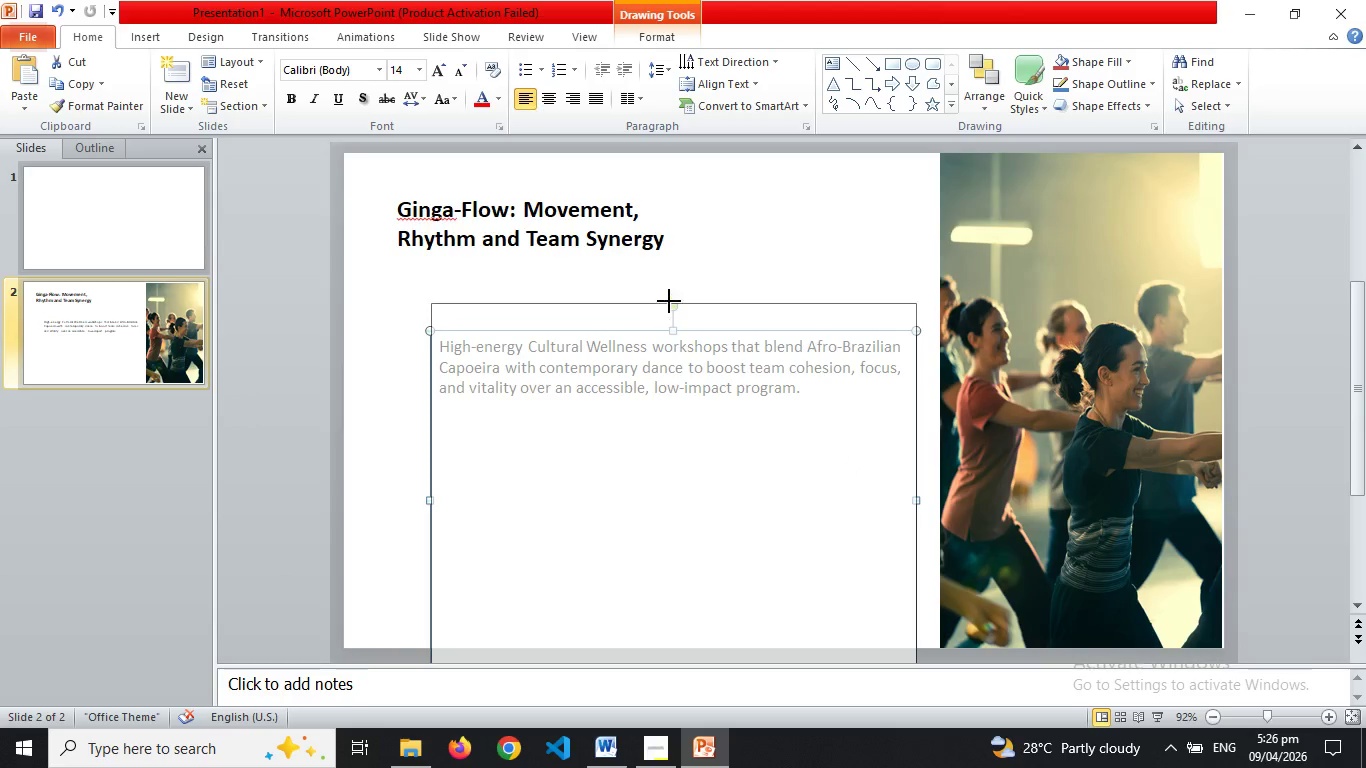 
left_click_drag(start_coordinate=[625, 331], to_coordinate=[618, 230])
 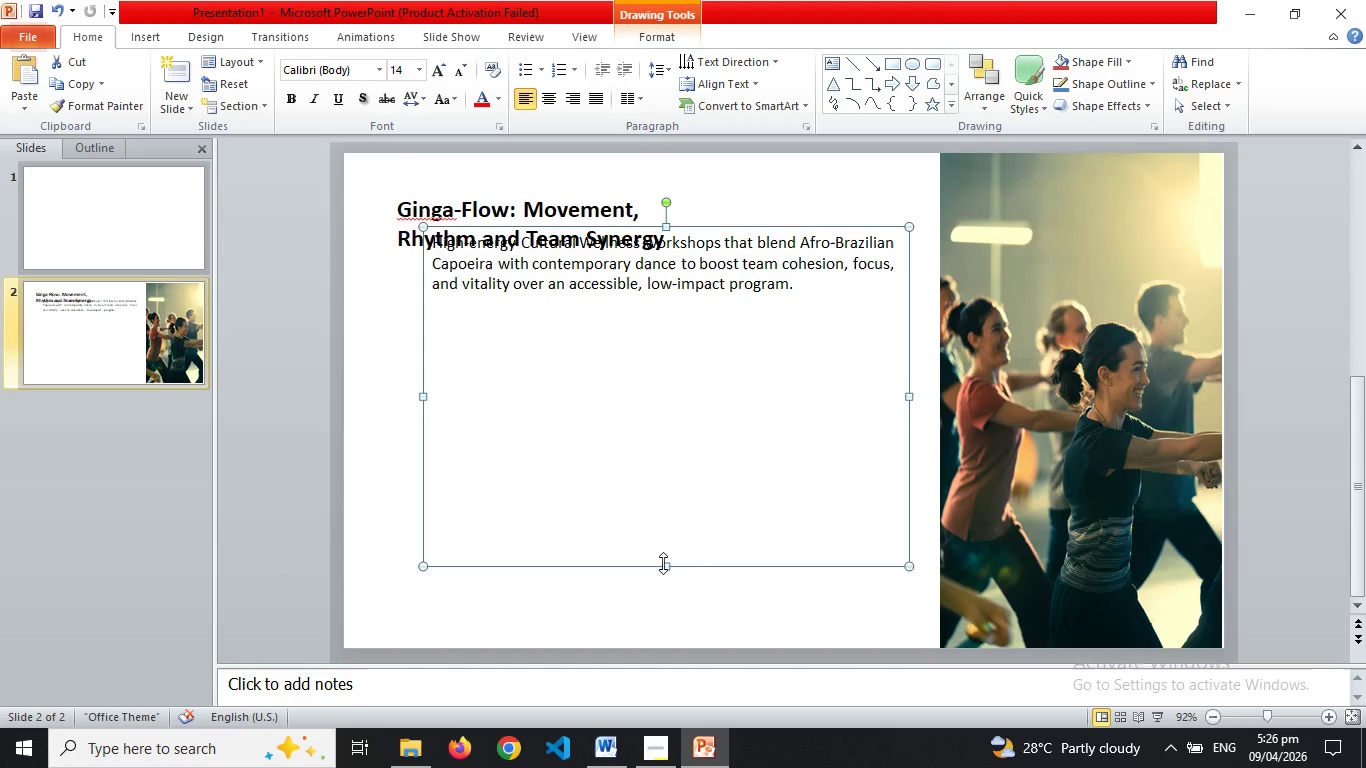 
left_click_drag(start_coordinate=[663, 563], to_coordinate=[671, 427])
 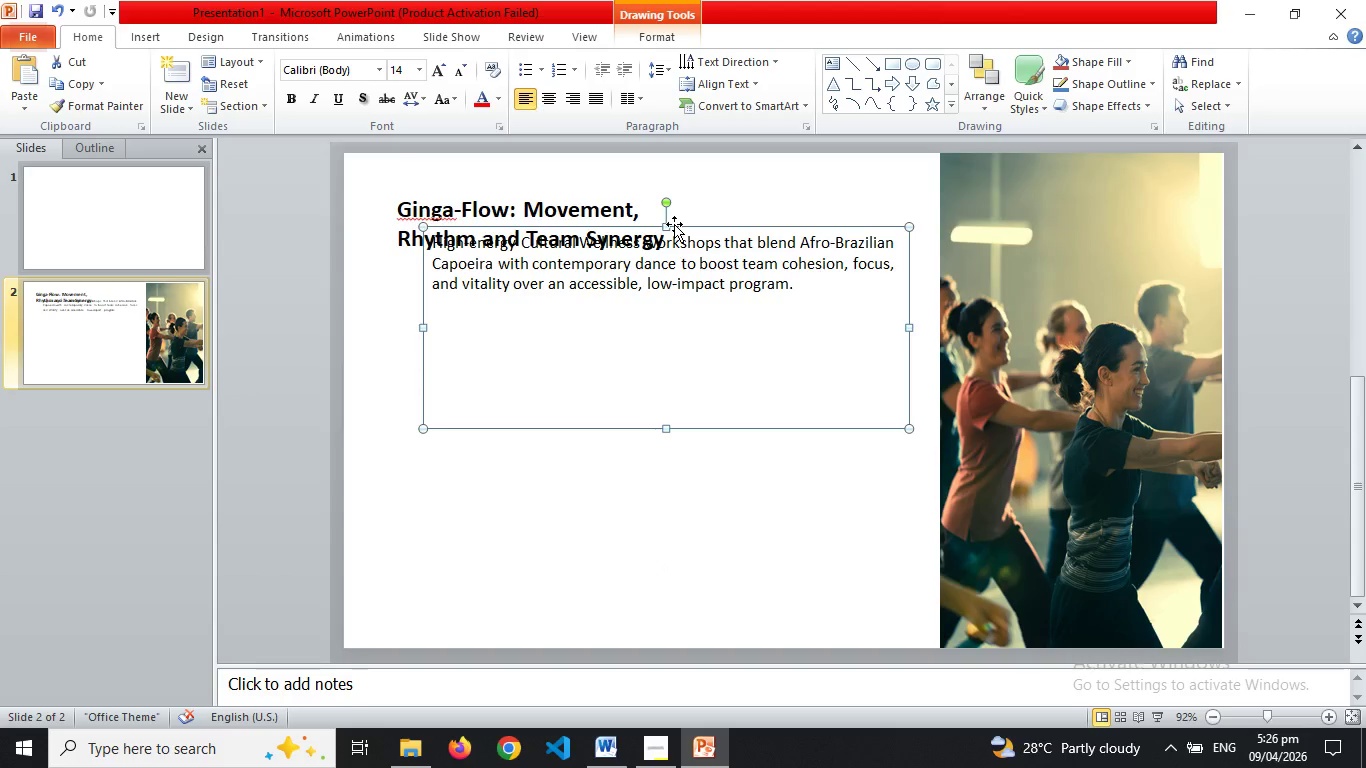 
left_click_drag(start_coordinate=[674, 224], to_coordinate=[643, 400])
 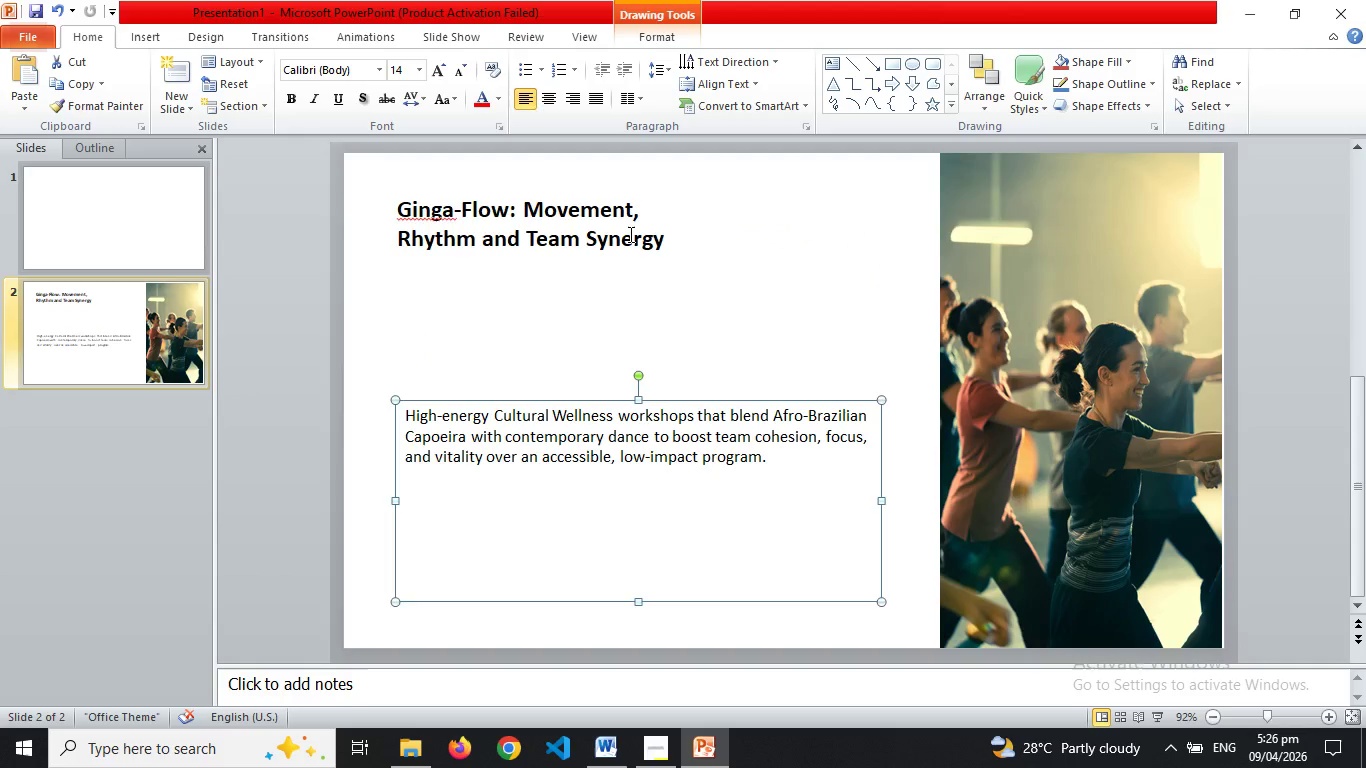 
left_click([629, 234])
 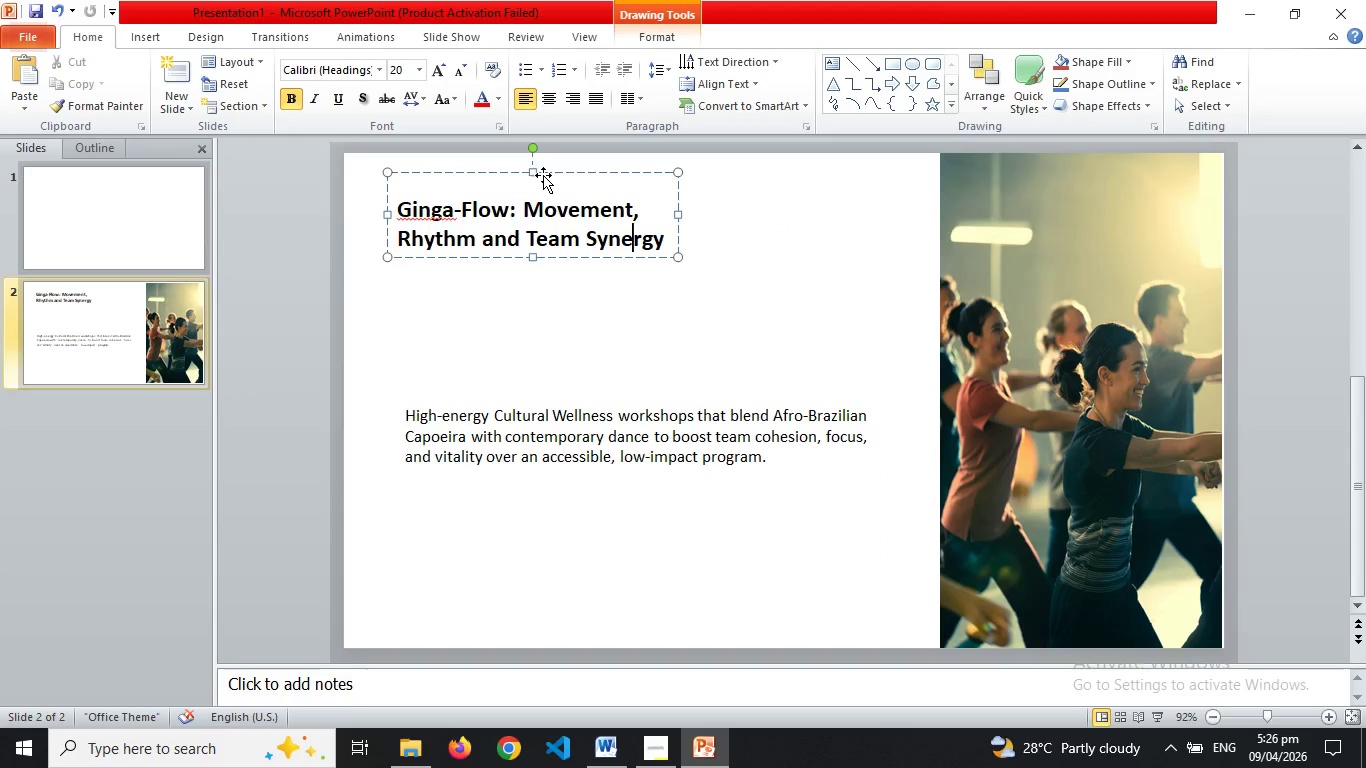 
left_click_drag(start_coordinate=[543, 173], to_coordinate=[636, 276])
 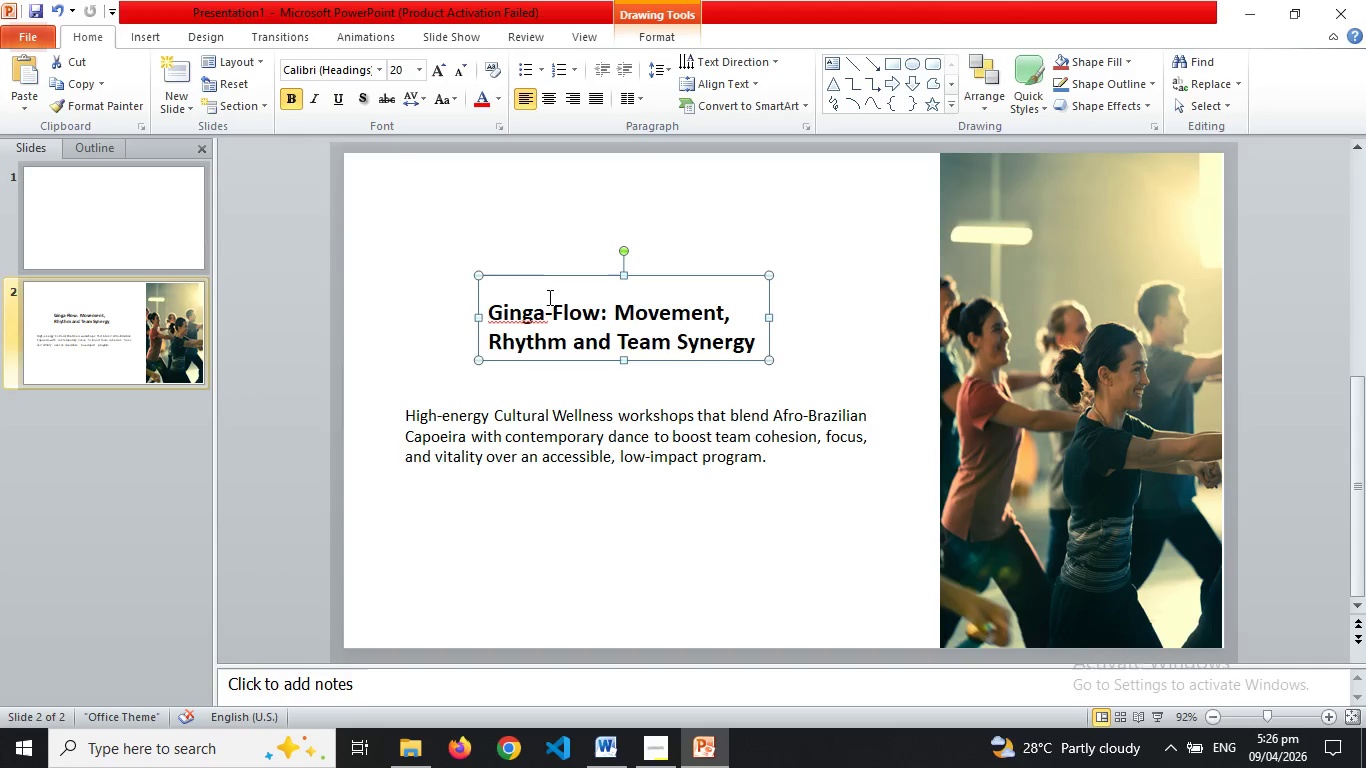 
left_click_drag(start_coordinate=[564, 281], to_coordinate=[494, 287])
 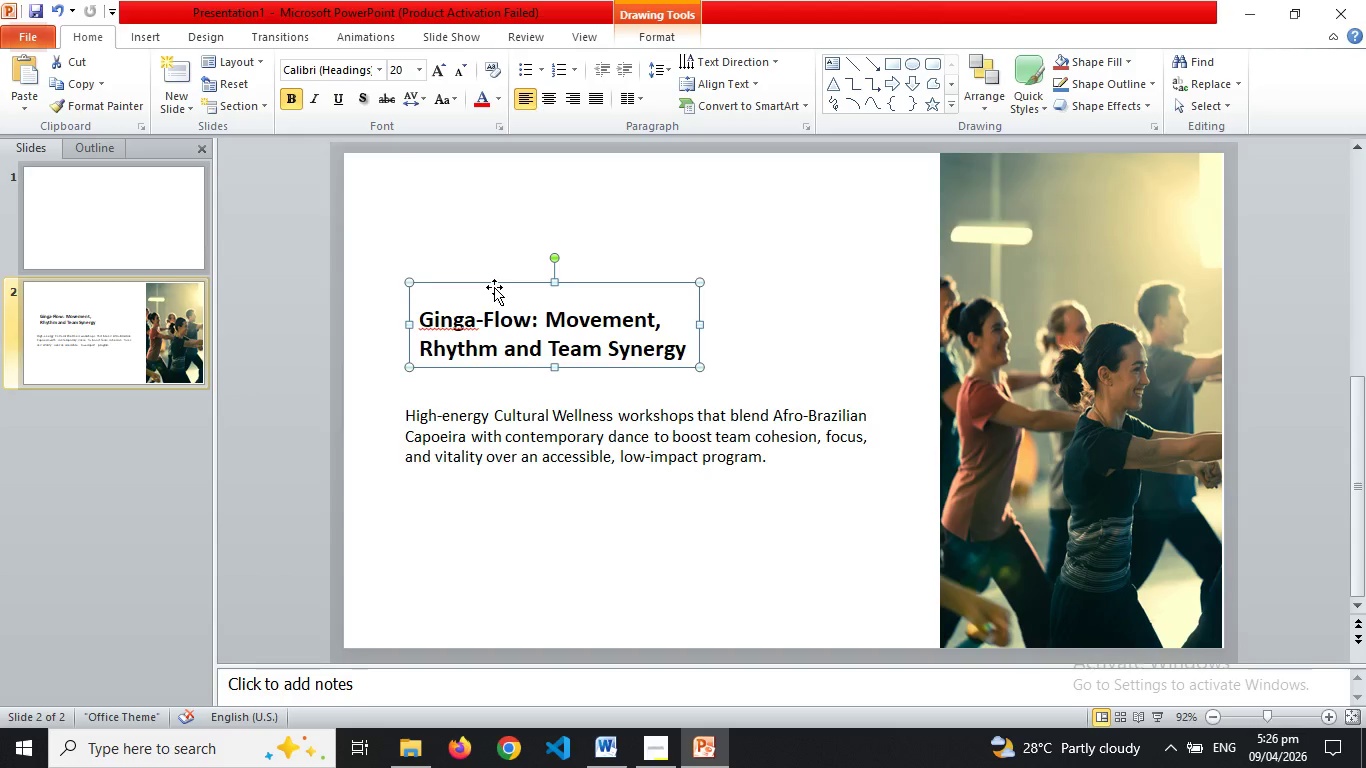 
left_click_drag(start_coordinate=[494, 287], to_coordinate=[481, 287])
 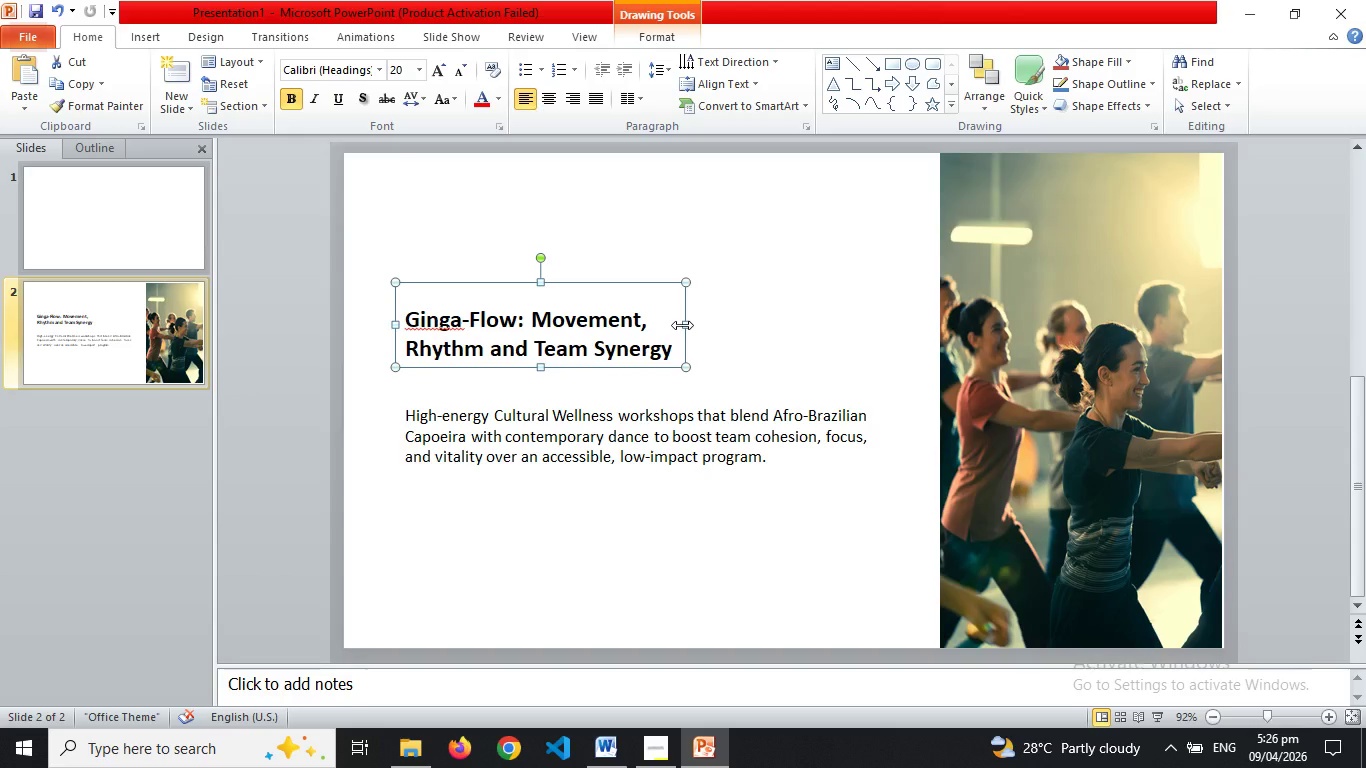 
left_click_drag(start_coordinate=[682, 325], to_coordinate=[765, 325])
 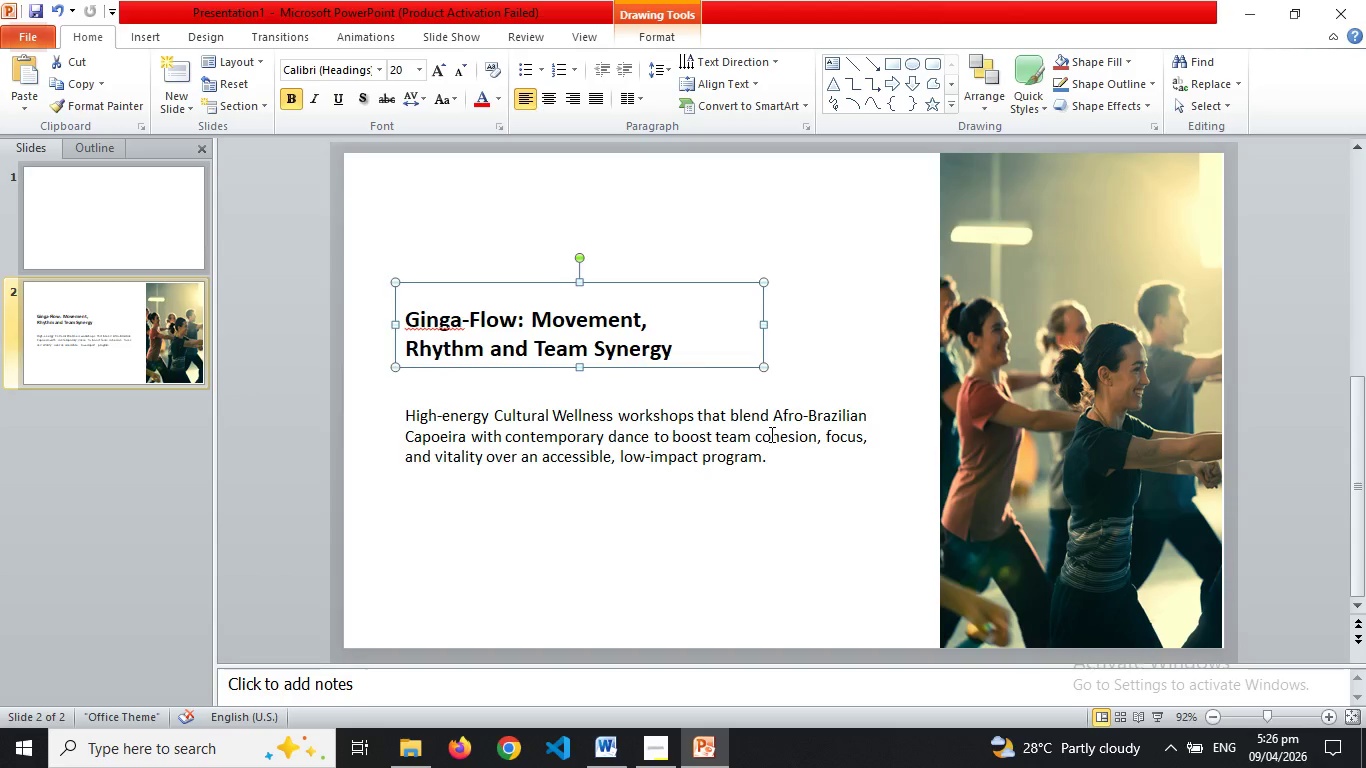 
left_click([770, 434])
 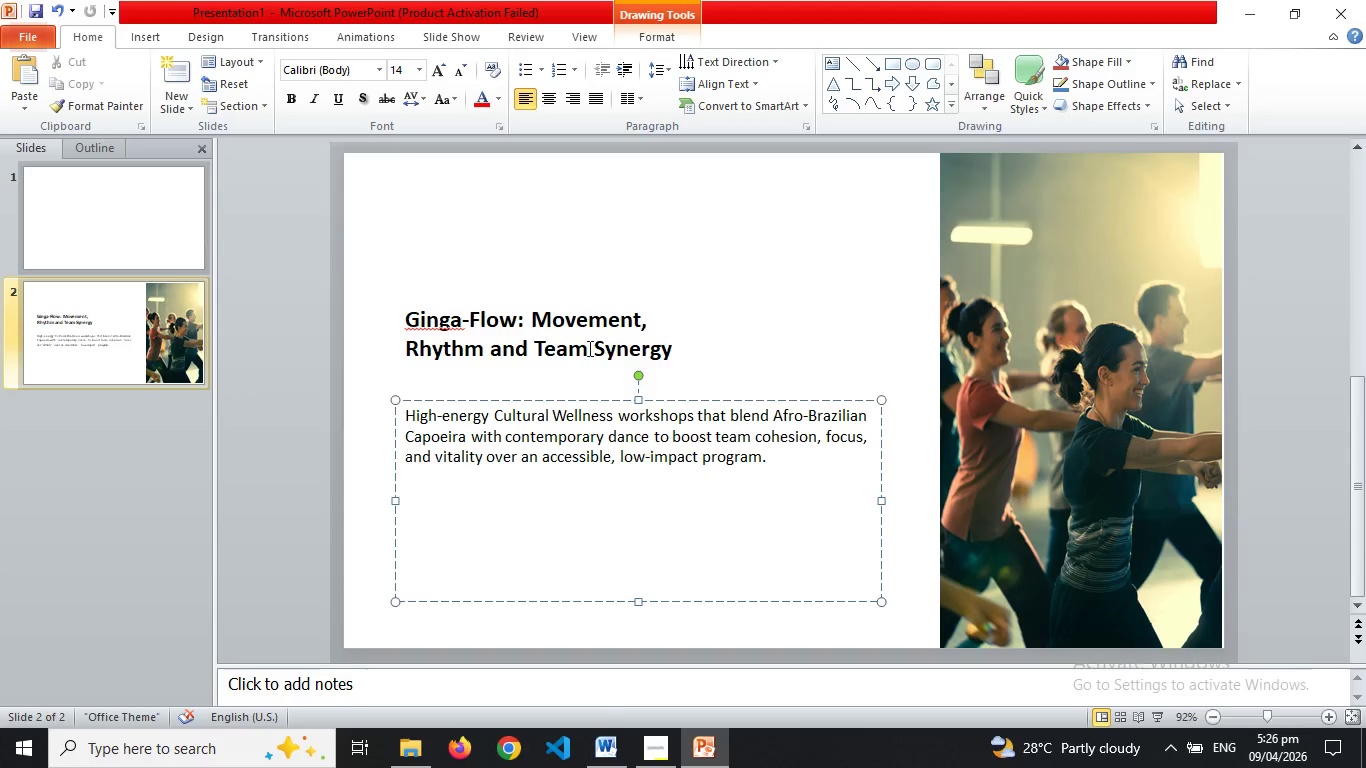 
left_click([581, 348])
 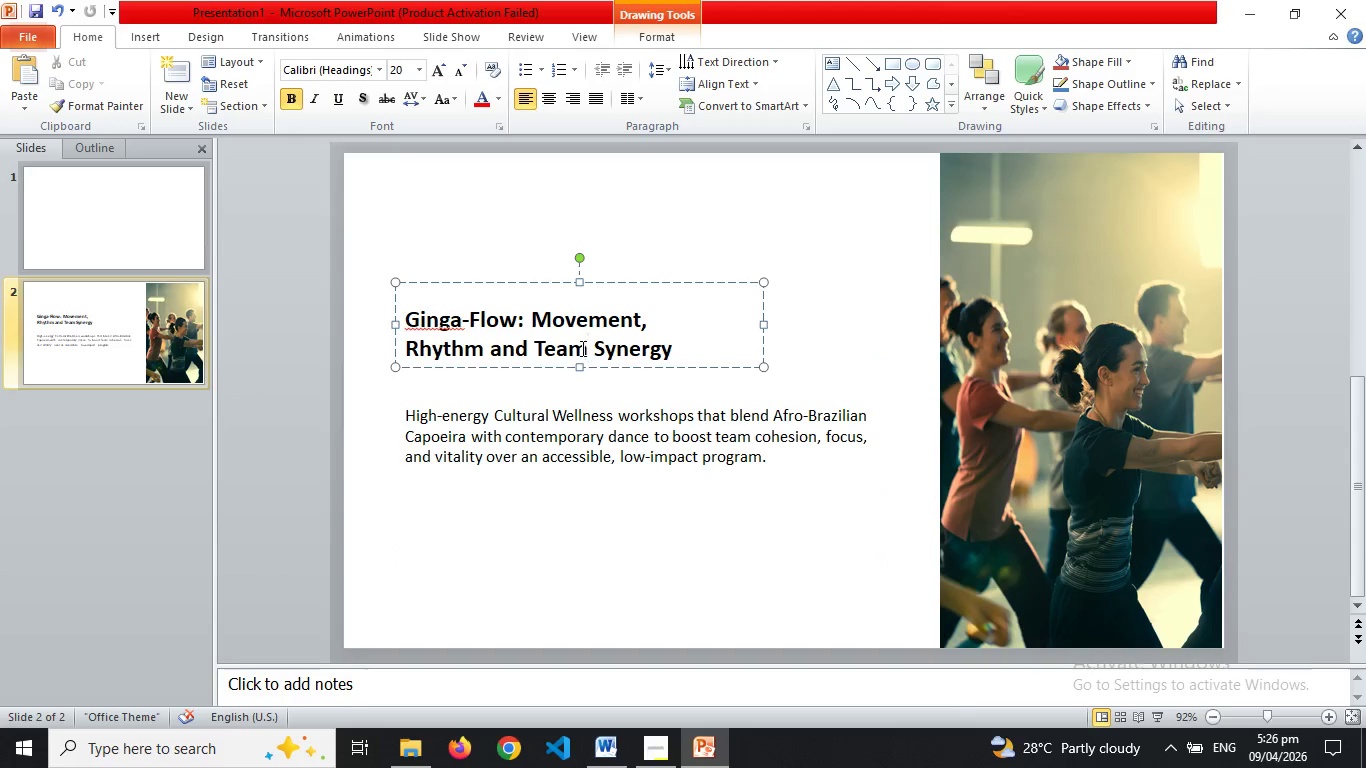 
key(Control+A)
 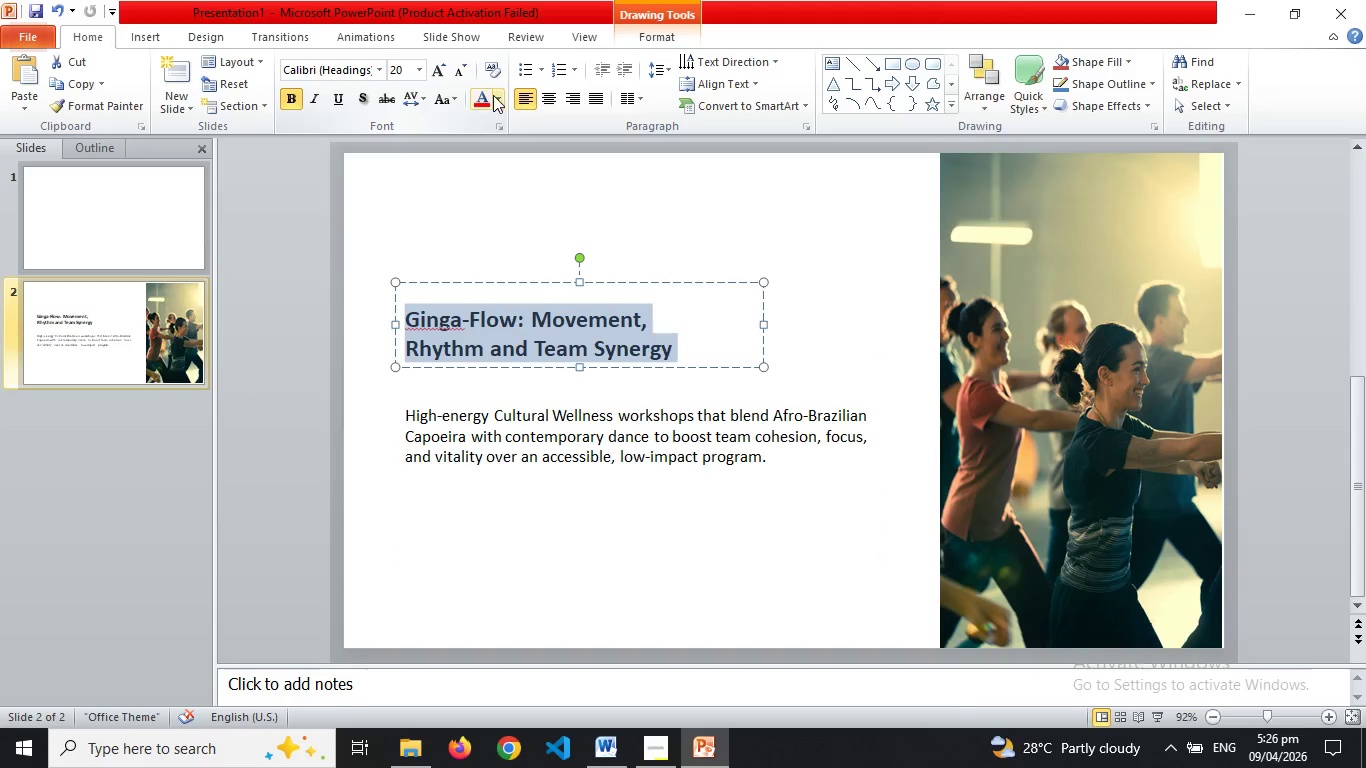 
left_click([497, 95])
 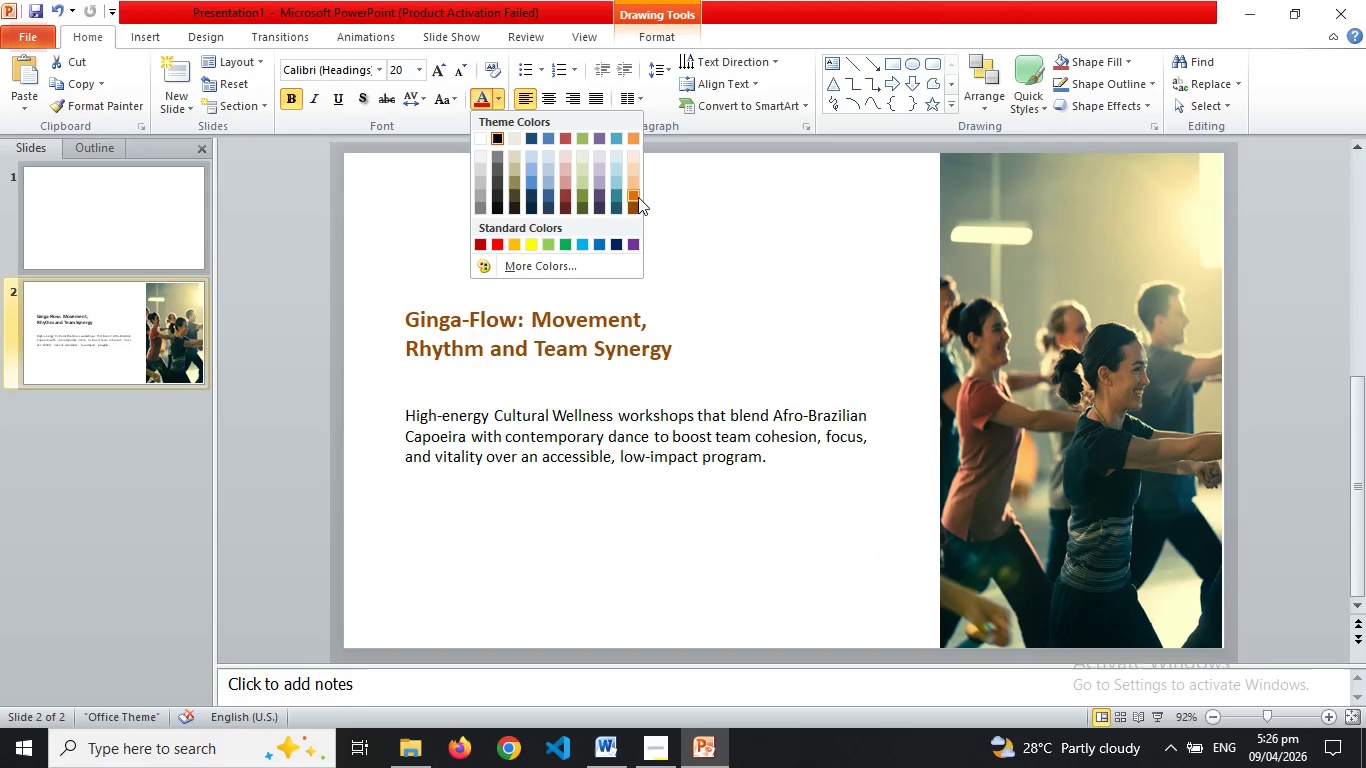 
left_click([638, 197])
 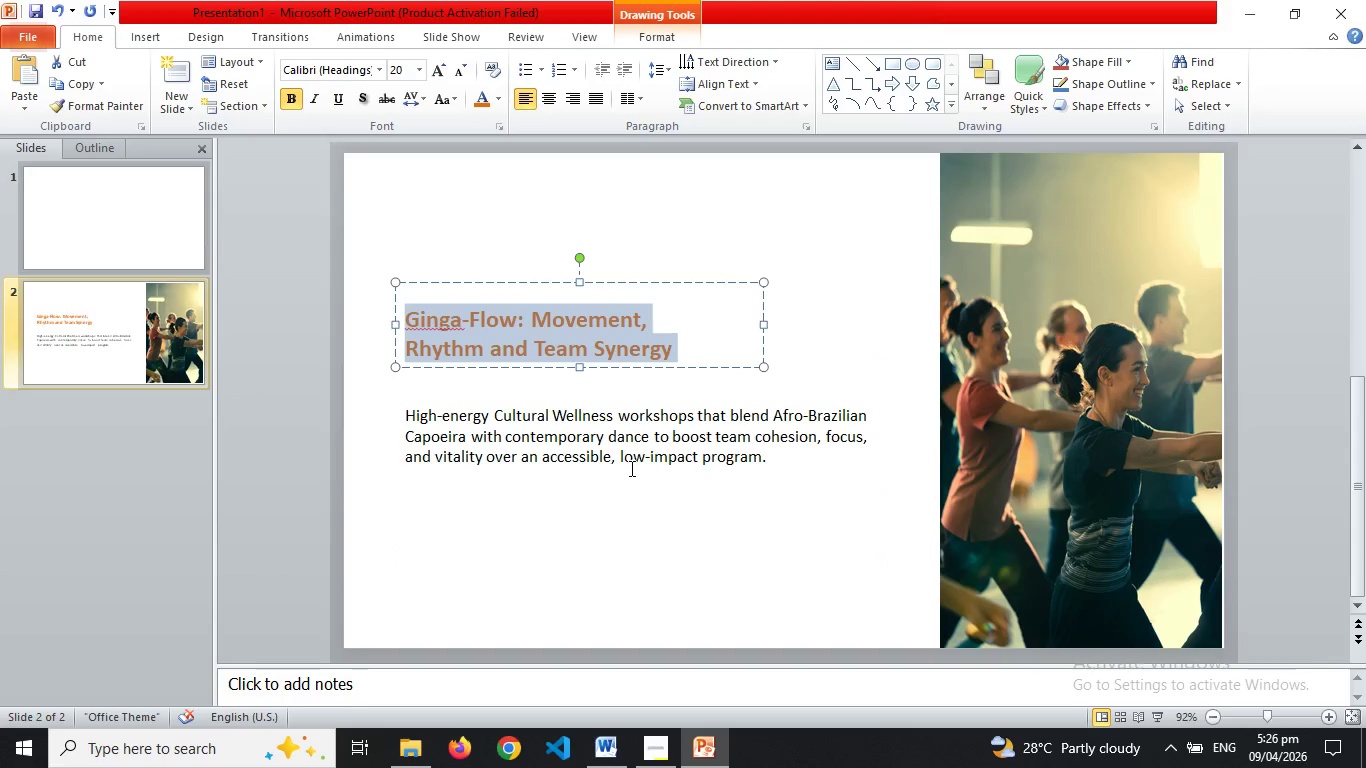 
left_click([630, 468])
 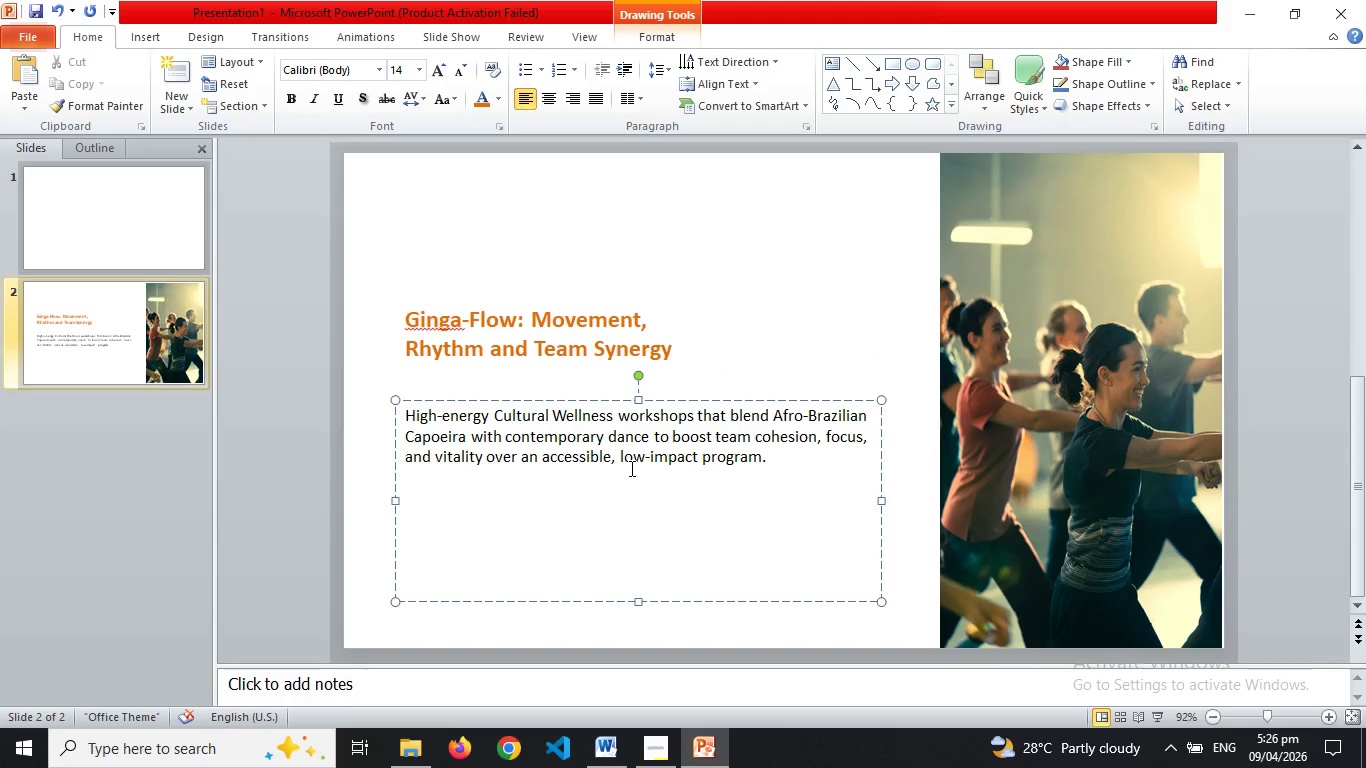 
key(Control+A)
 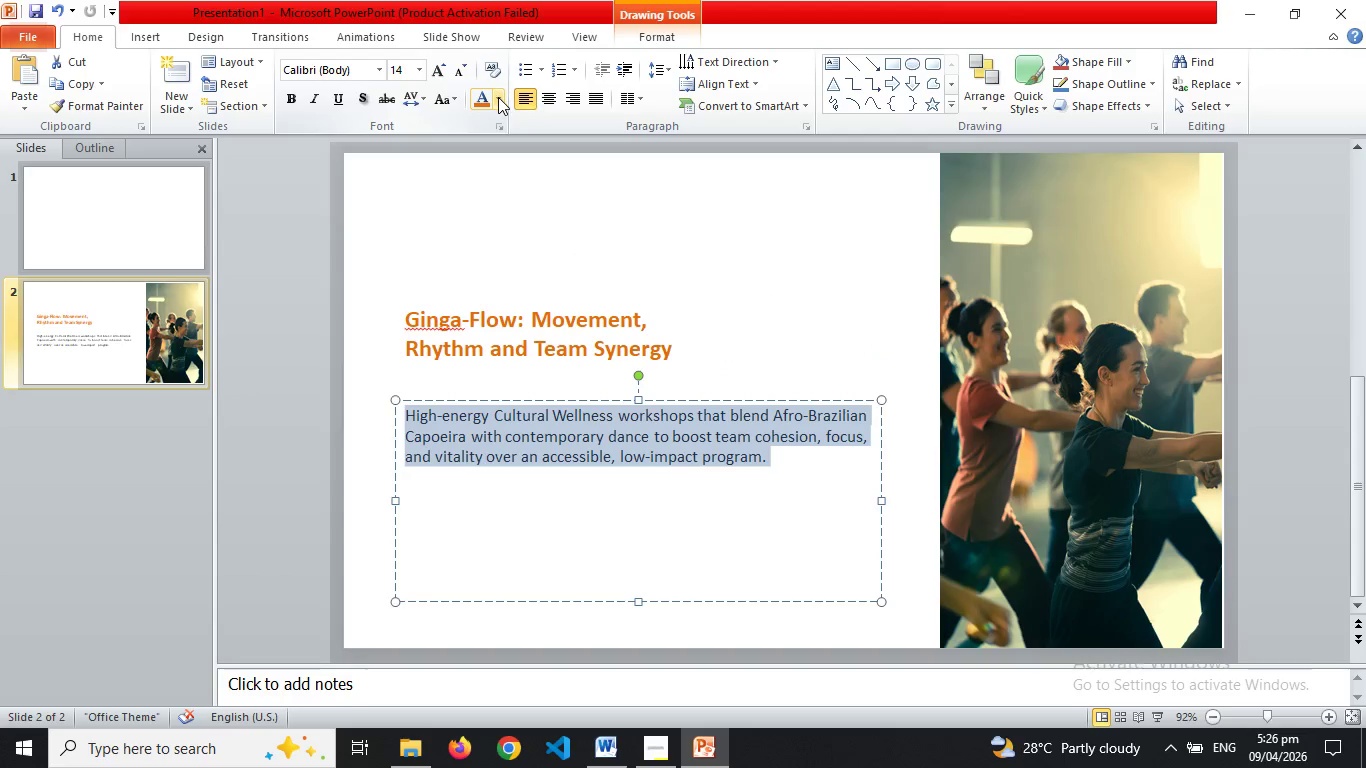 
left_click([499, 97])
 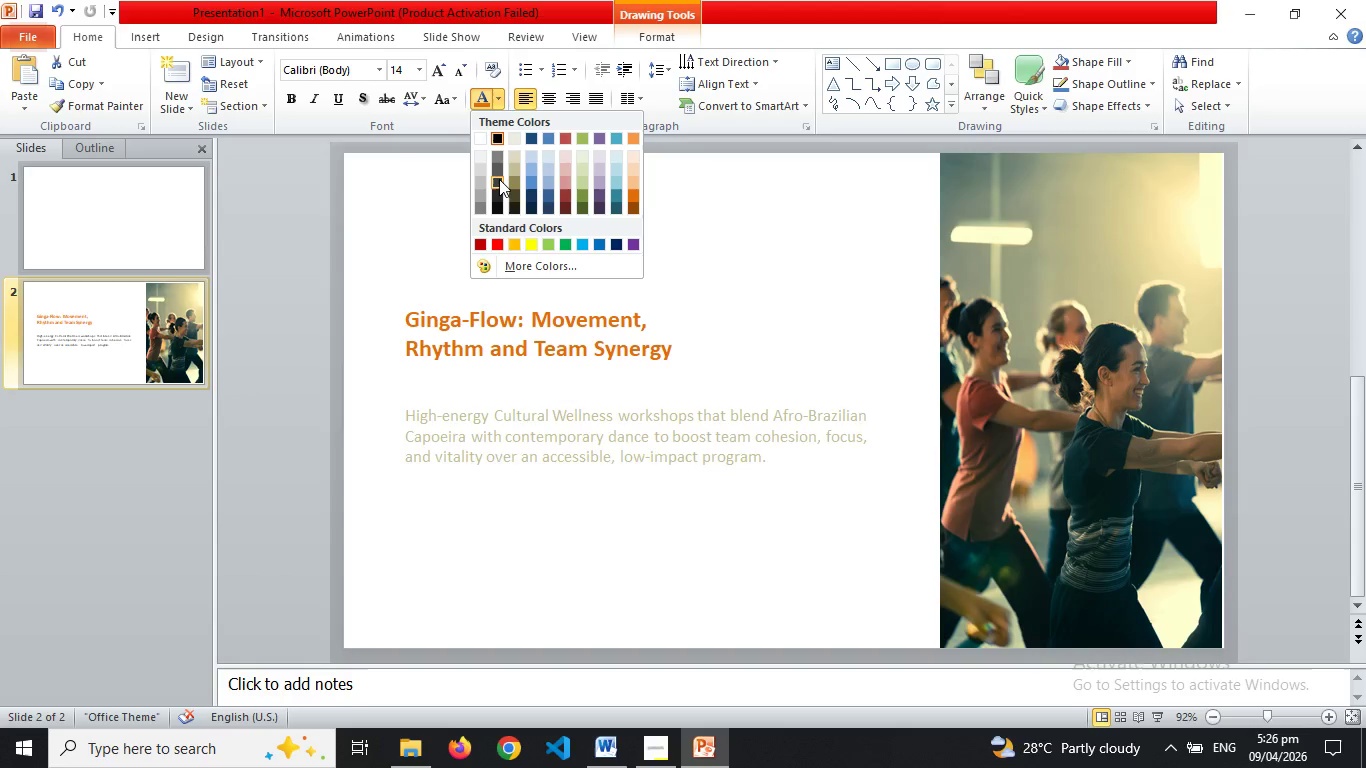 
left_click([499, 179])
 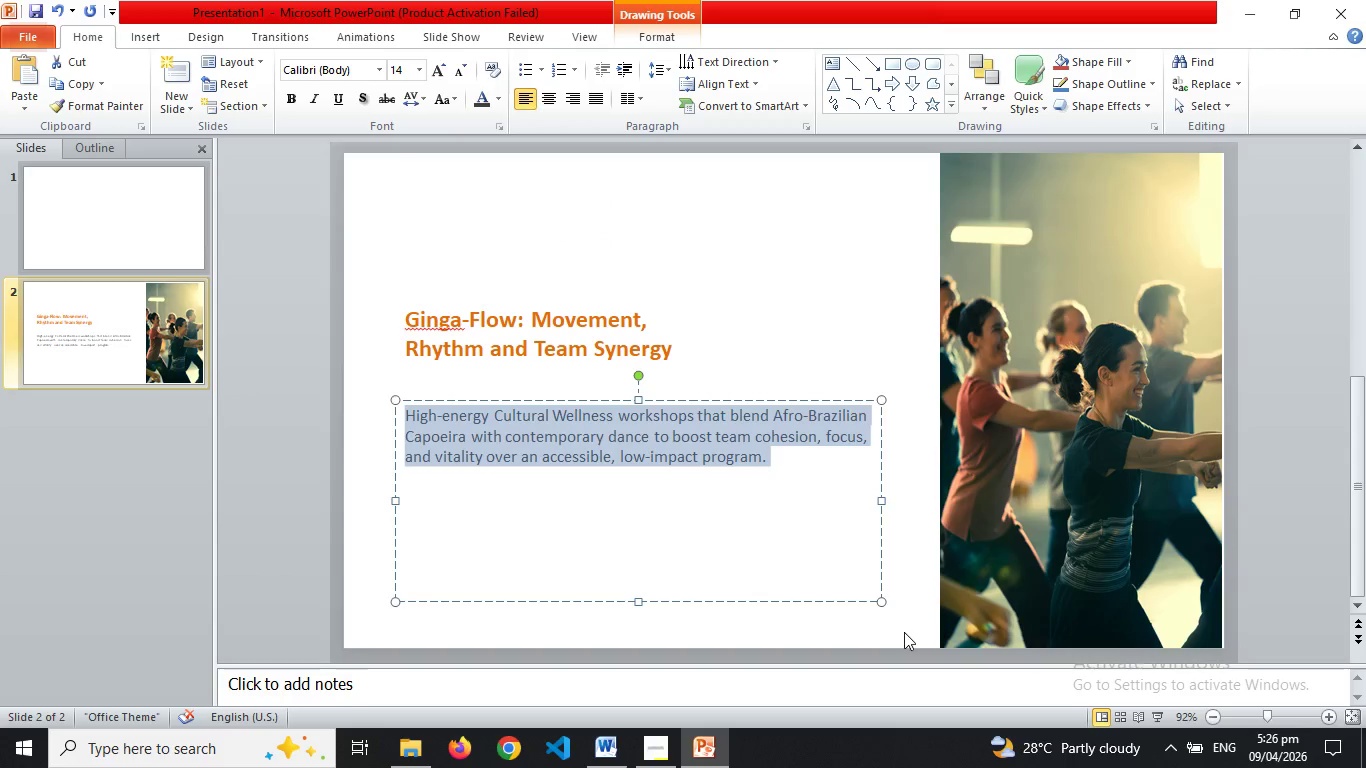 
left_click([904, 632])
 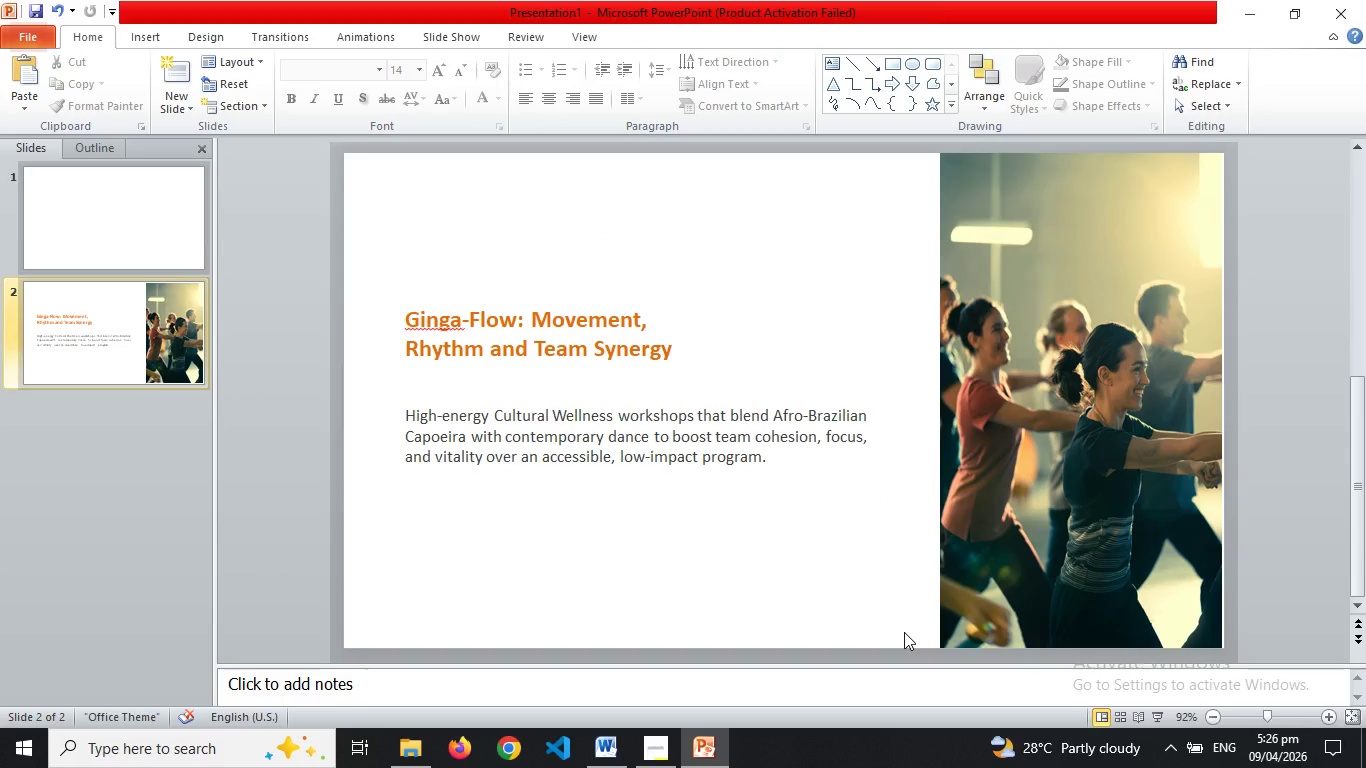 
key(Control+A)
 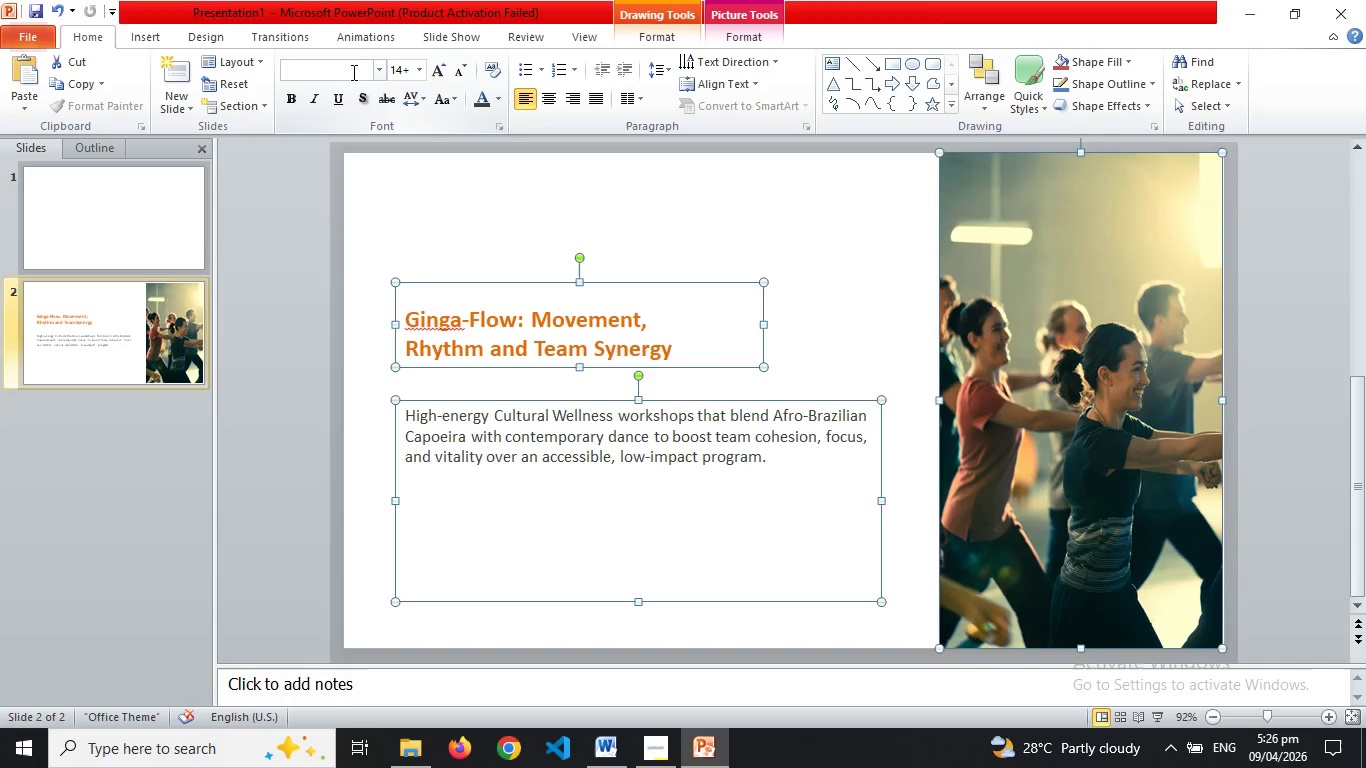 
left_click([347, 70])
 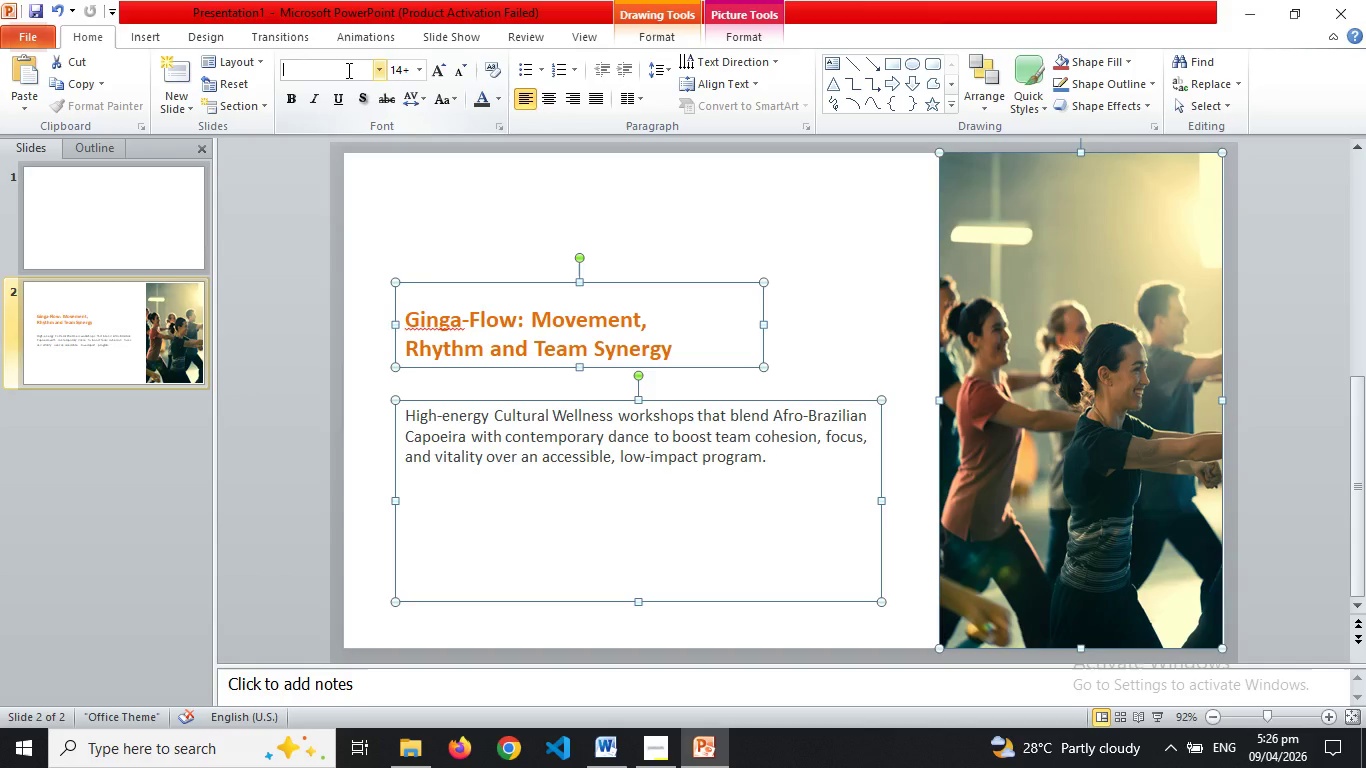 
type(Ar)
 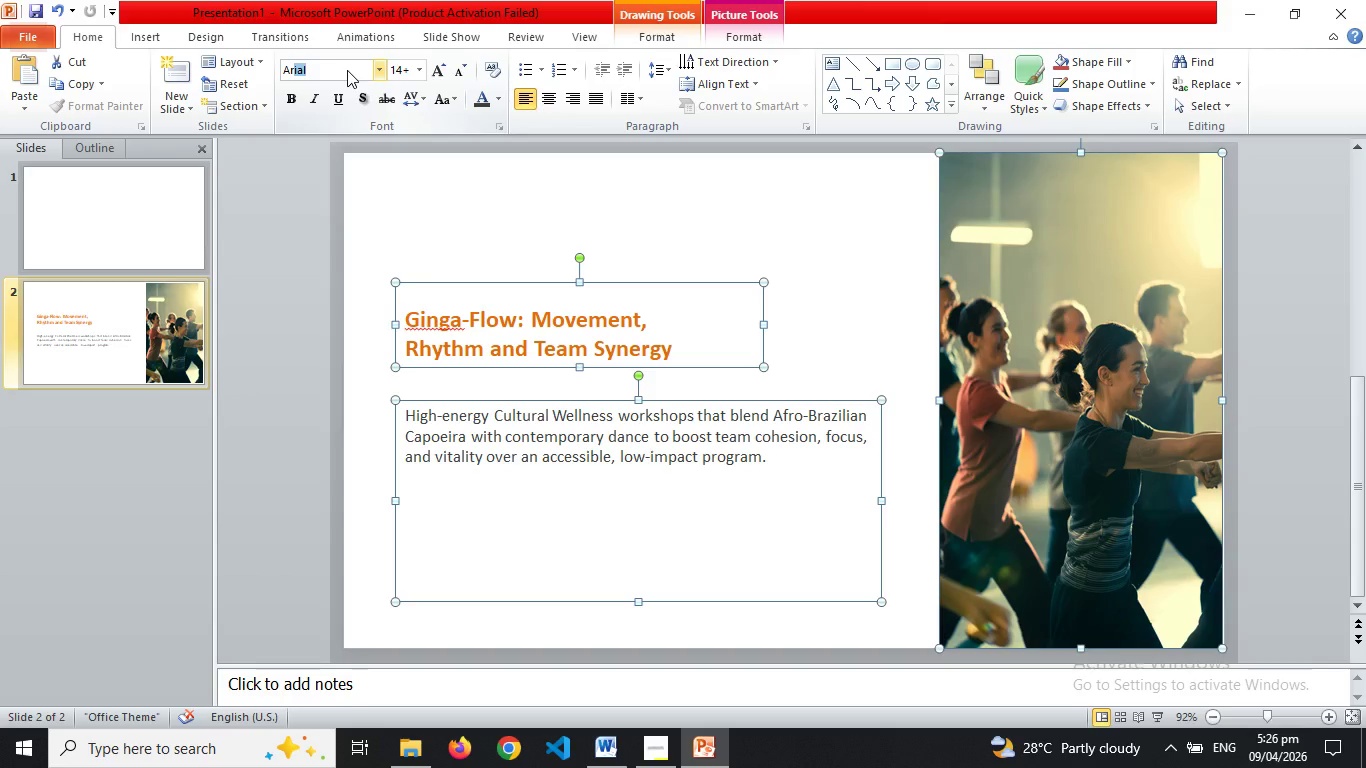 
key(Enter)
 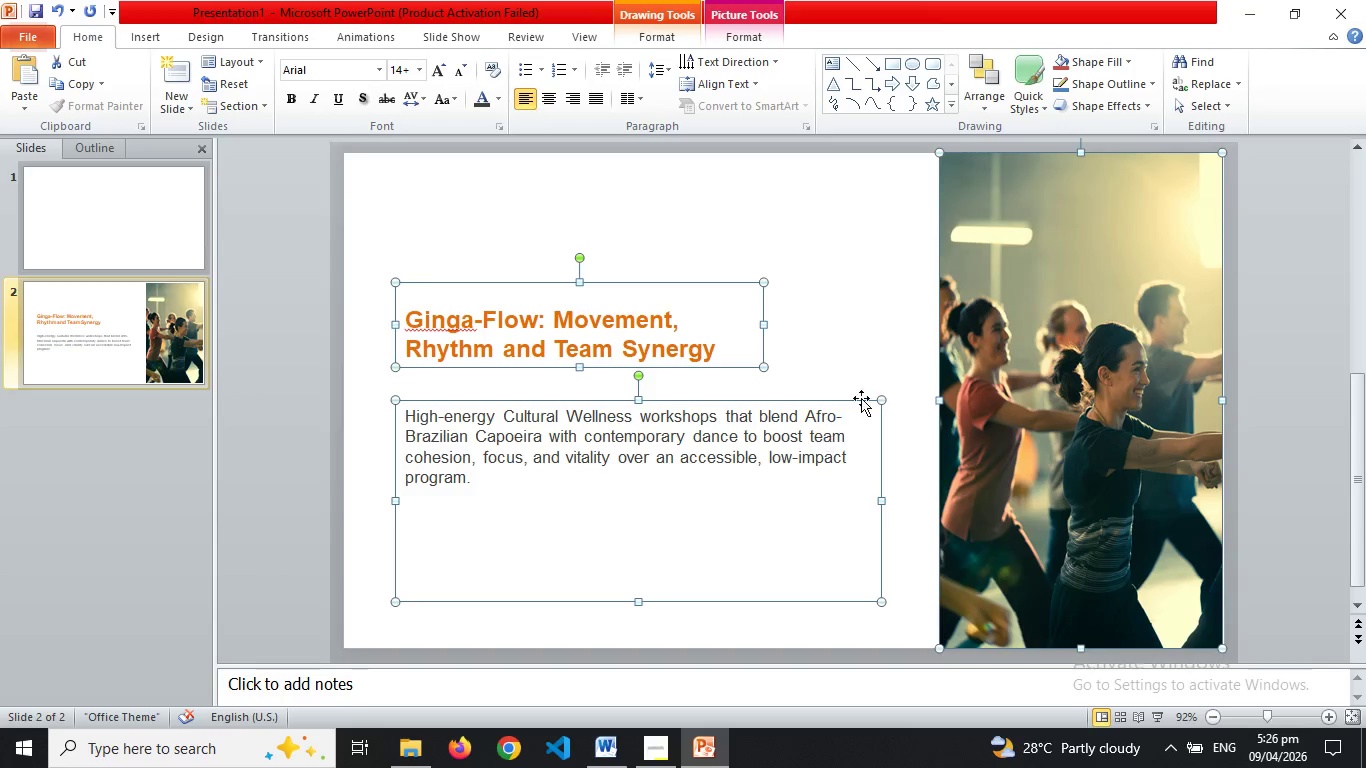 
left_click([888, 363])
 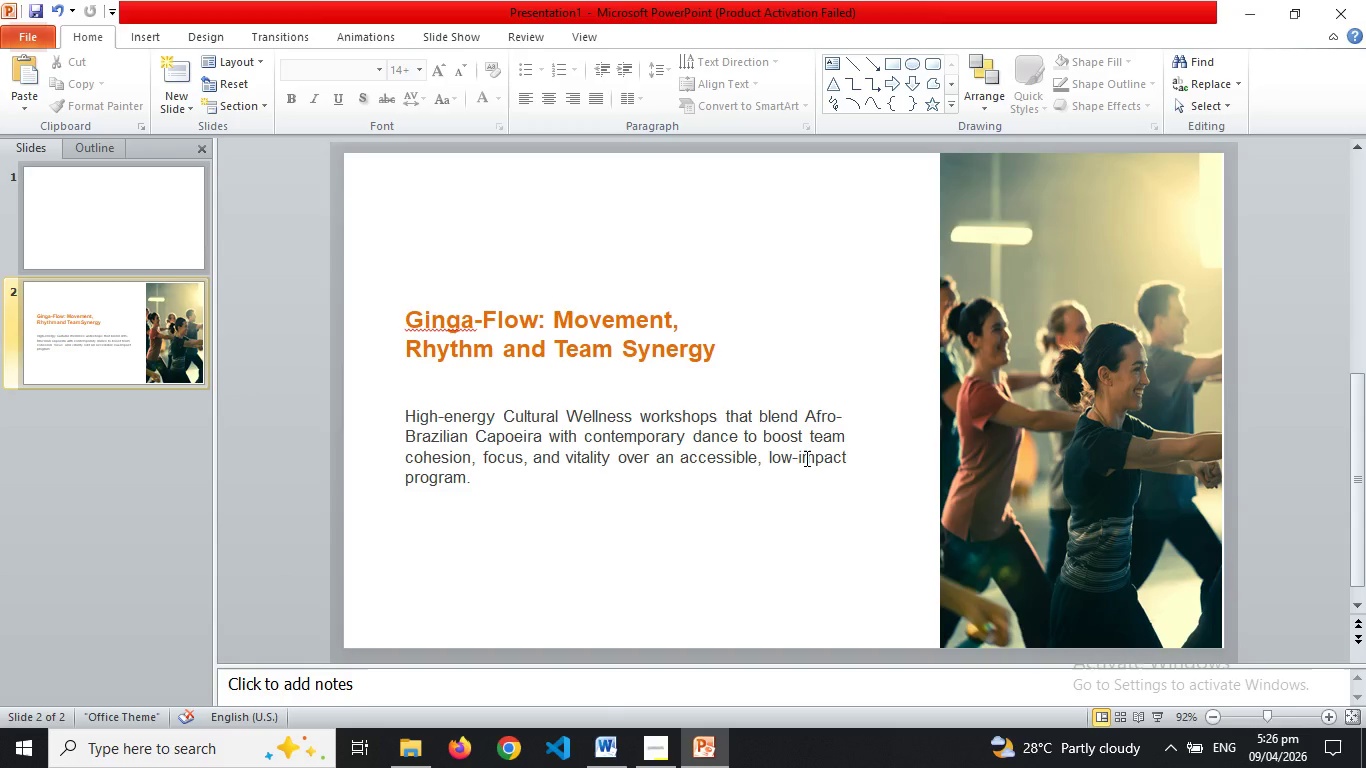 
left_click([805, 458])
 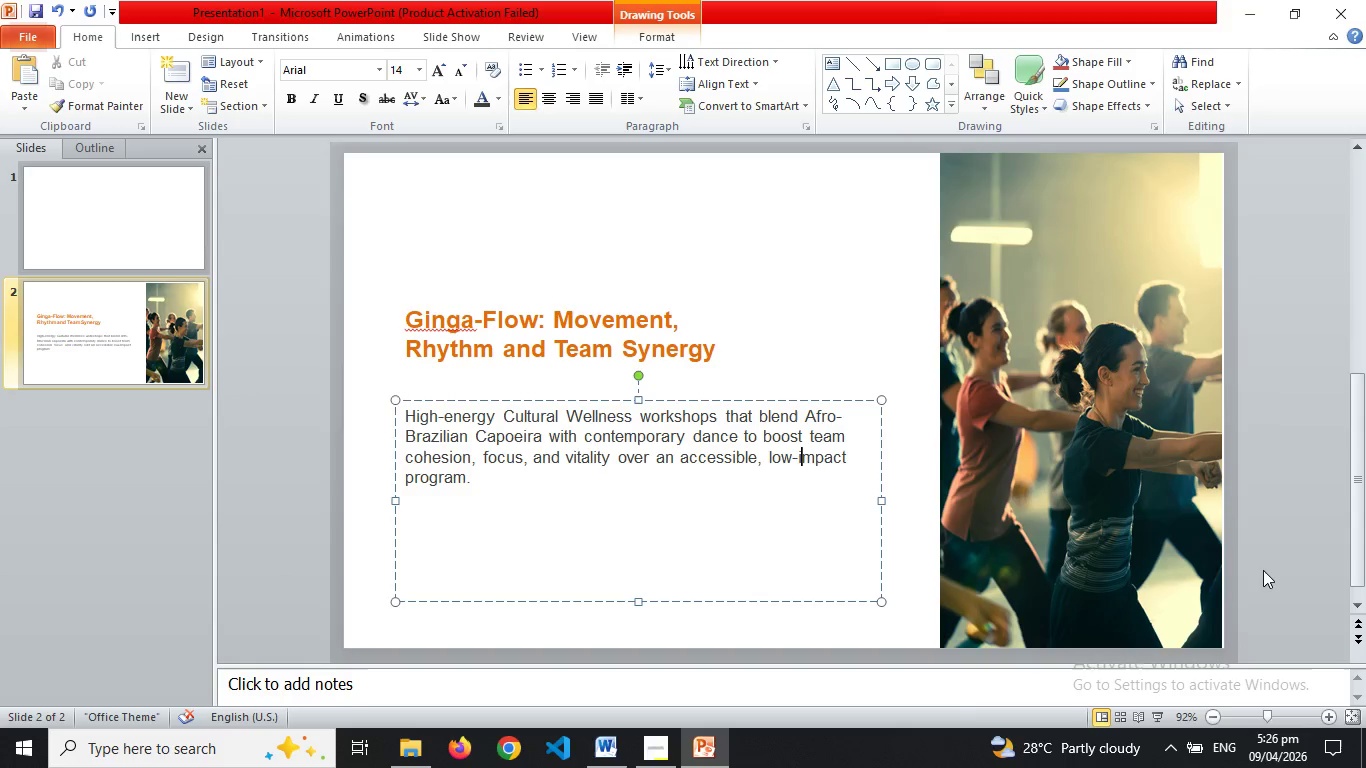 
left_click([1272, 572])
 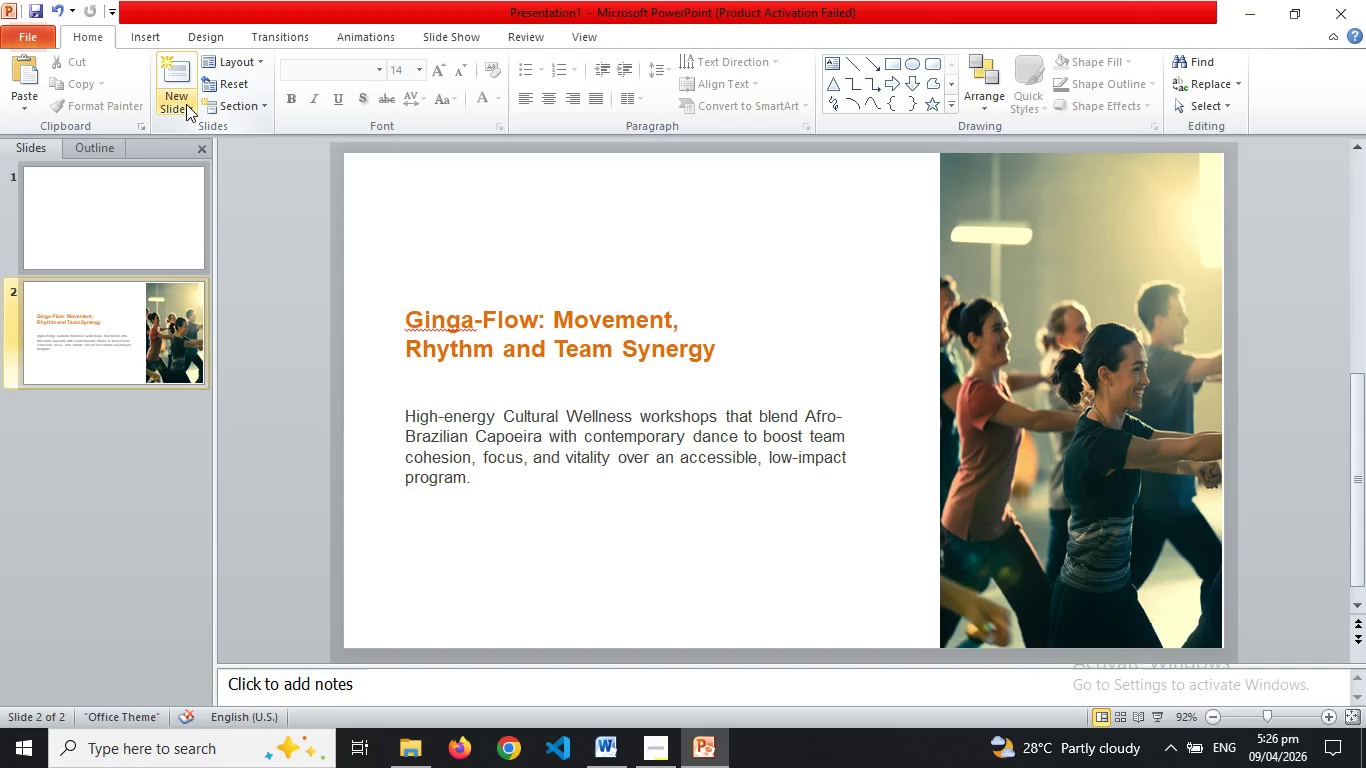 
left_click([186, 104])
 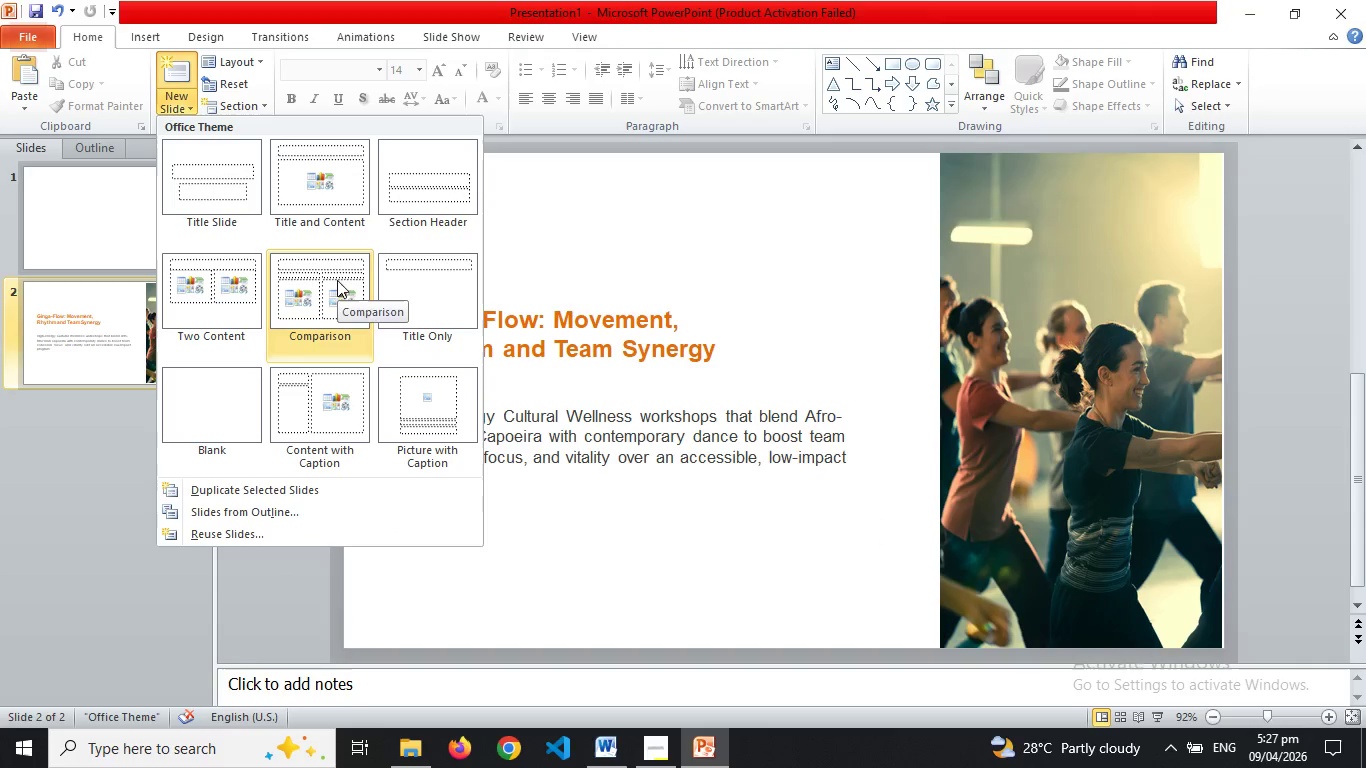 
left_click([338, 383])
 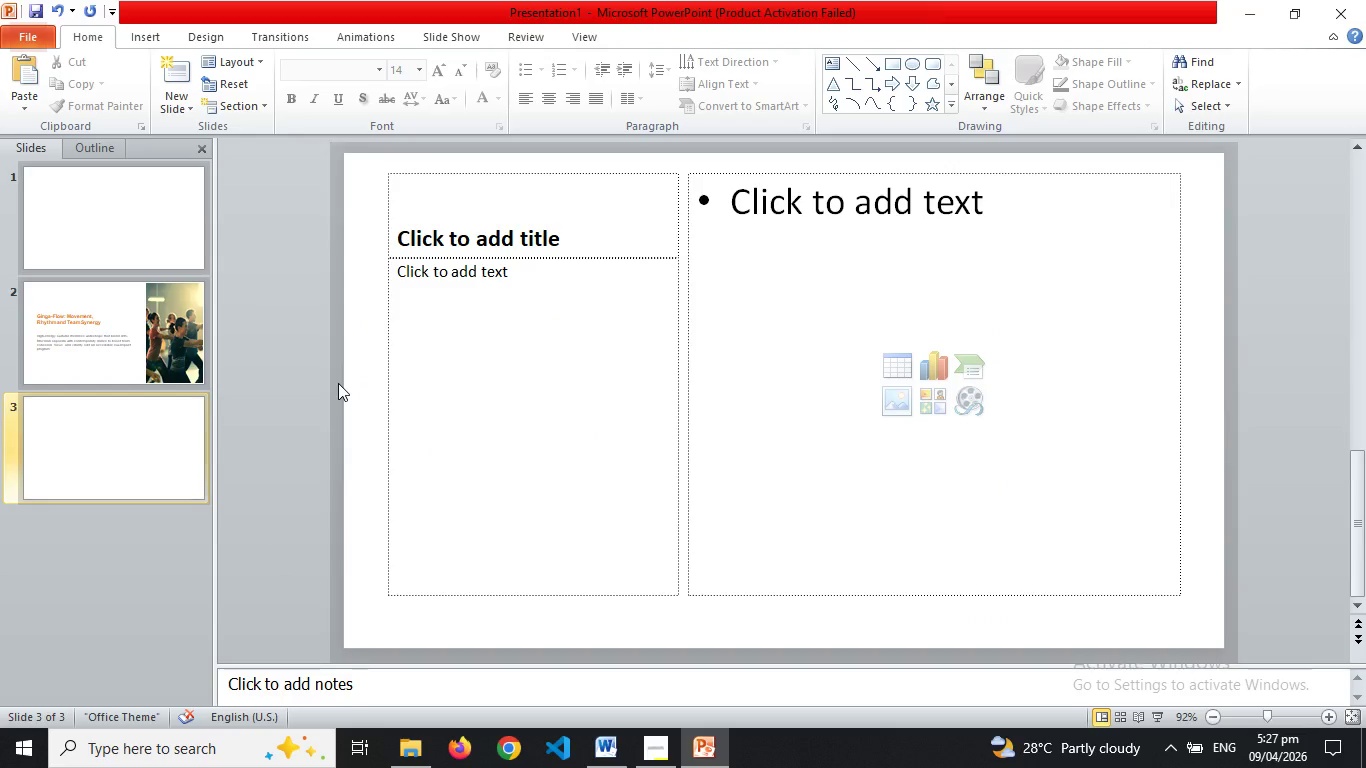 
wait(5.06)
 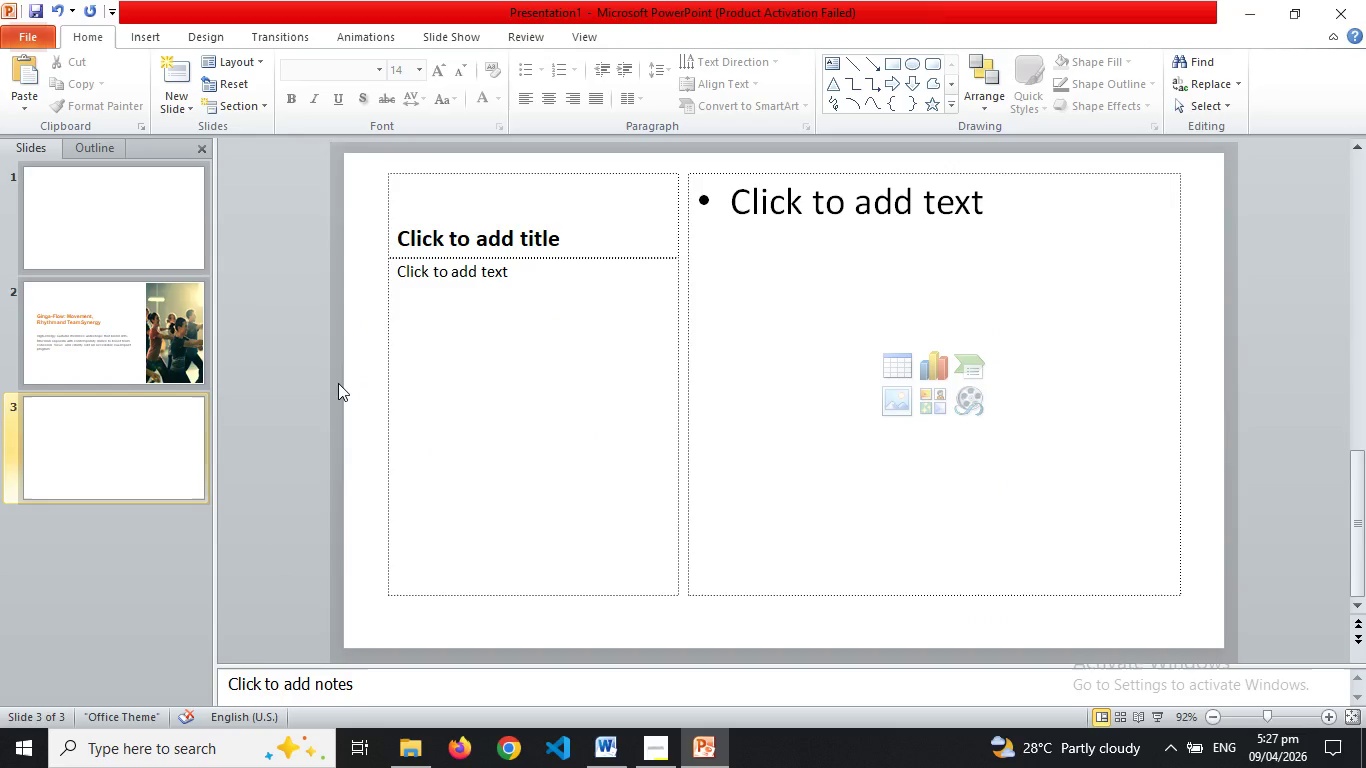 
left_click([458, 241])
 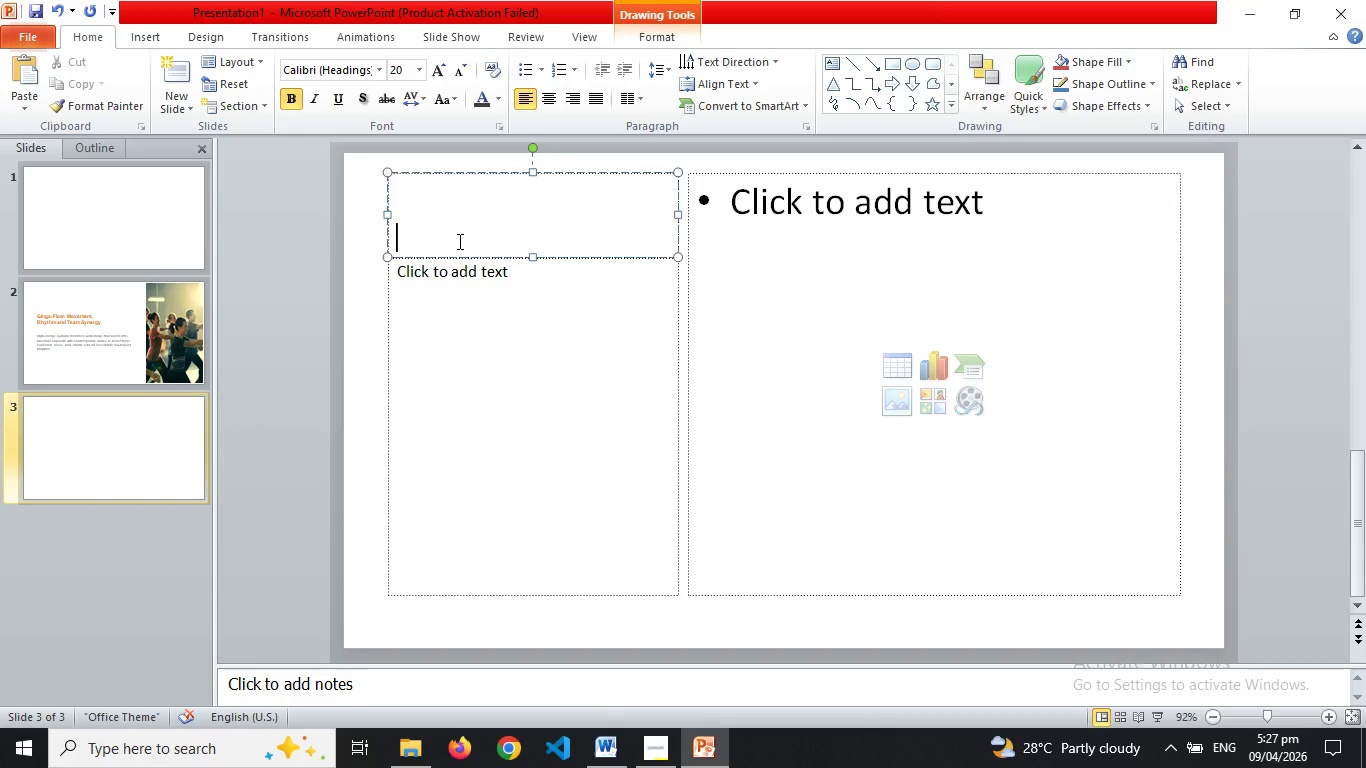 
type(The Problem)
 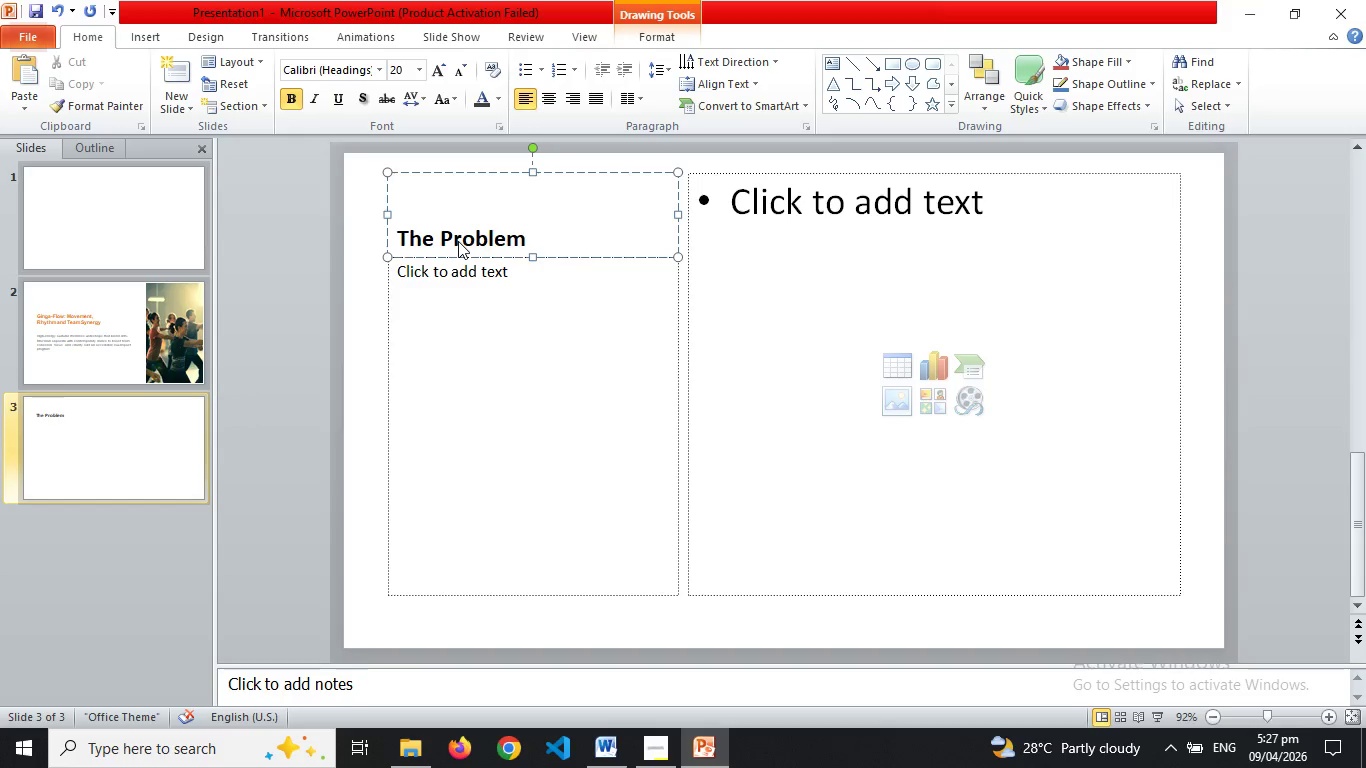 
left_click([507, 287])
 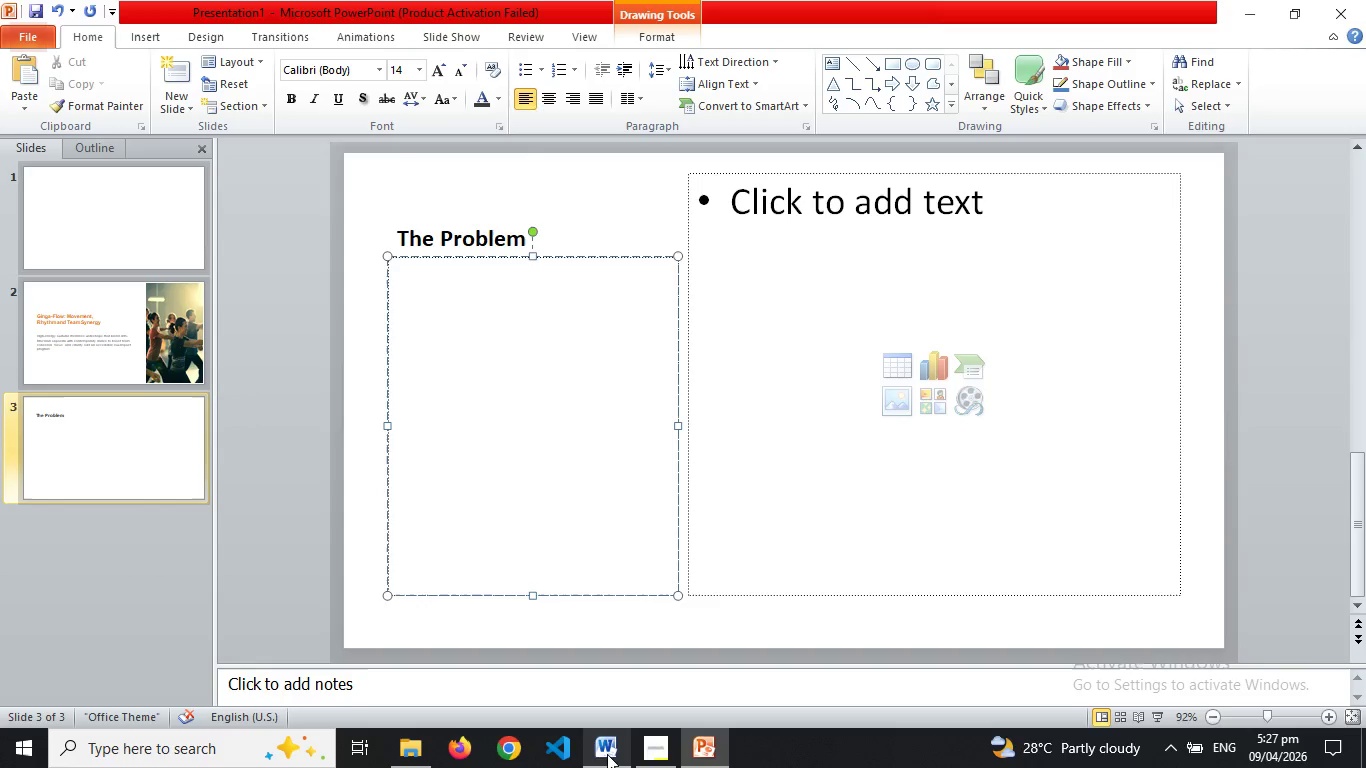 
left_click([601, 753])
 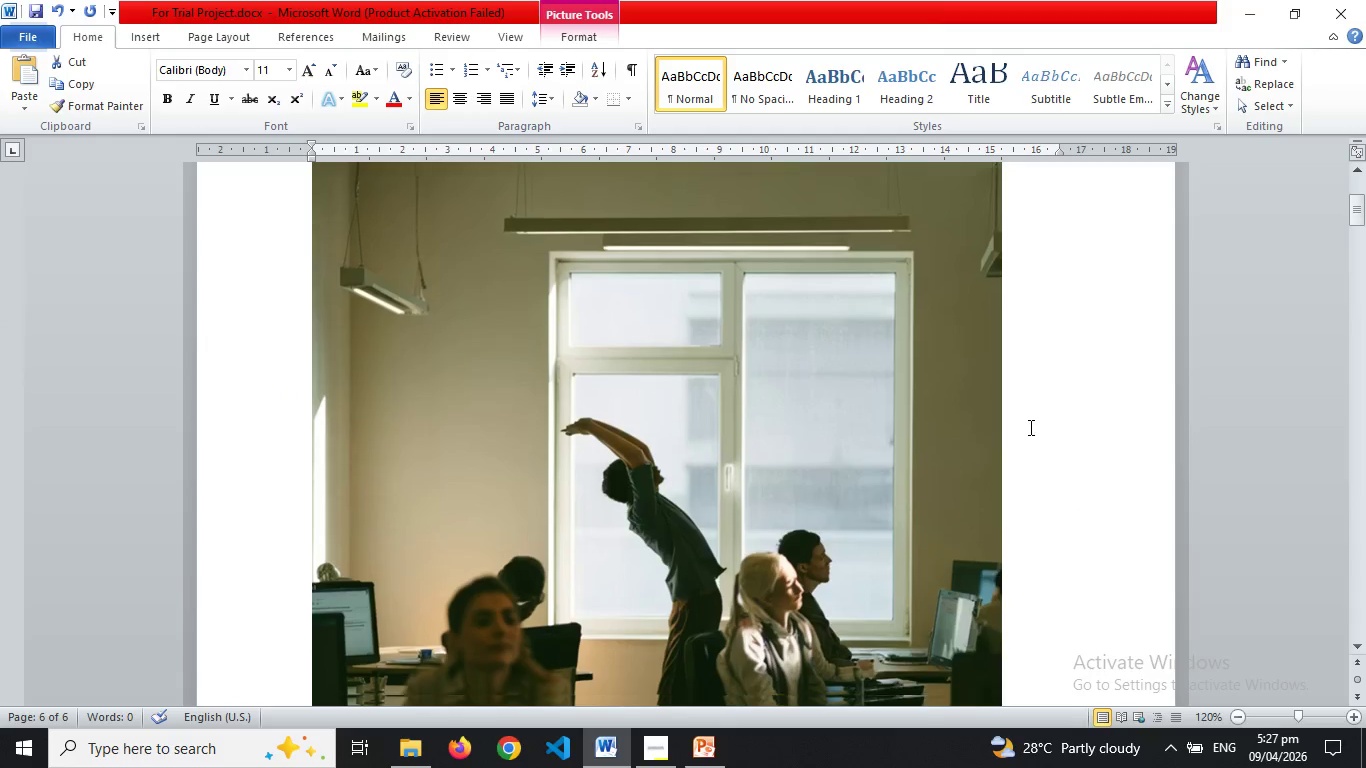 
wait(7.45)
 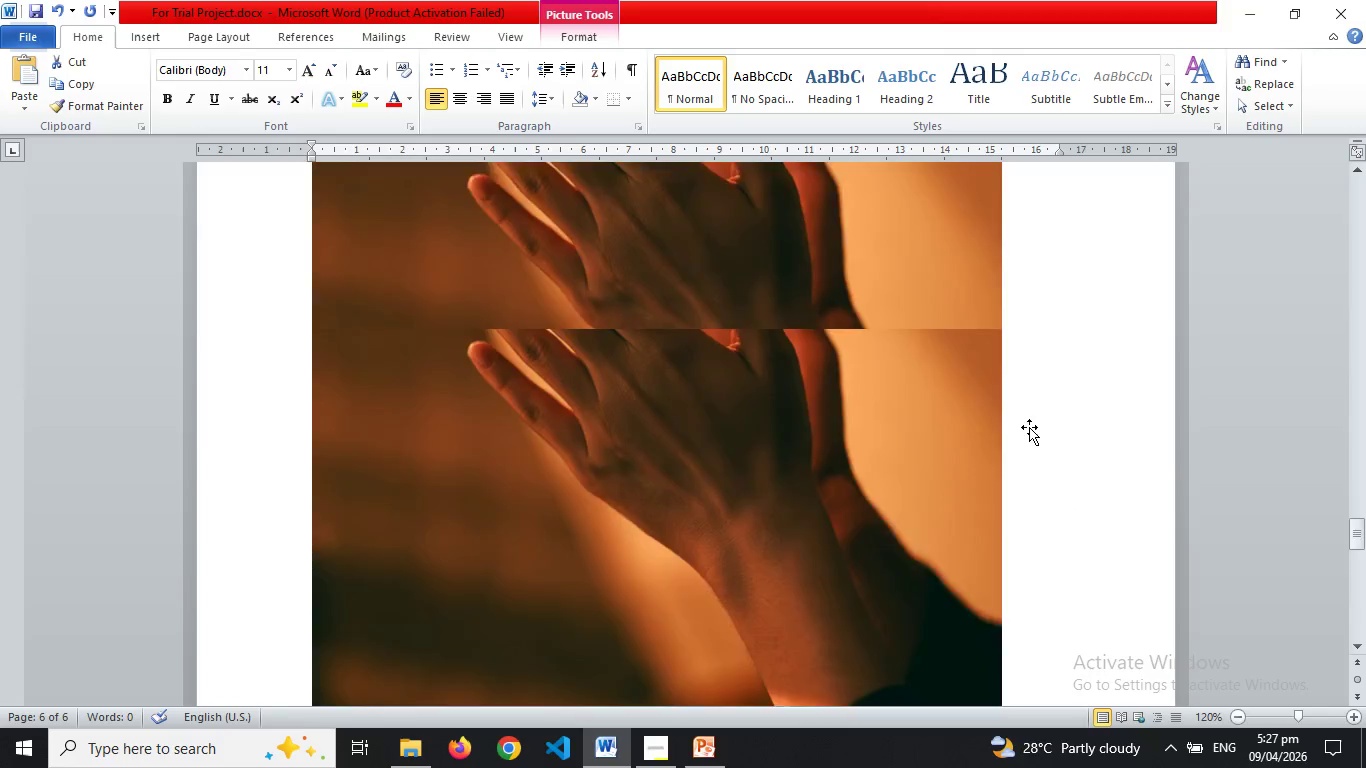 
left_click([885, 457])
 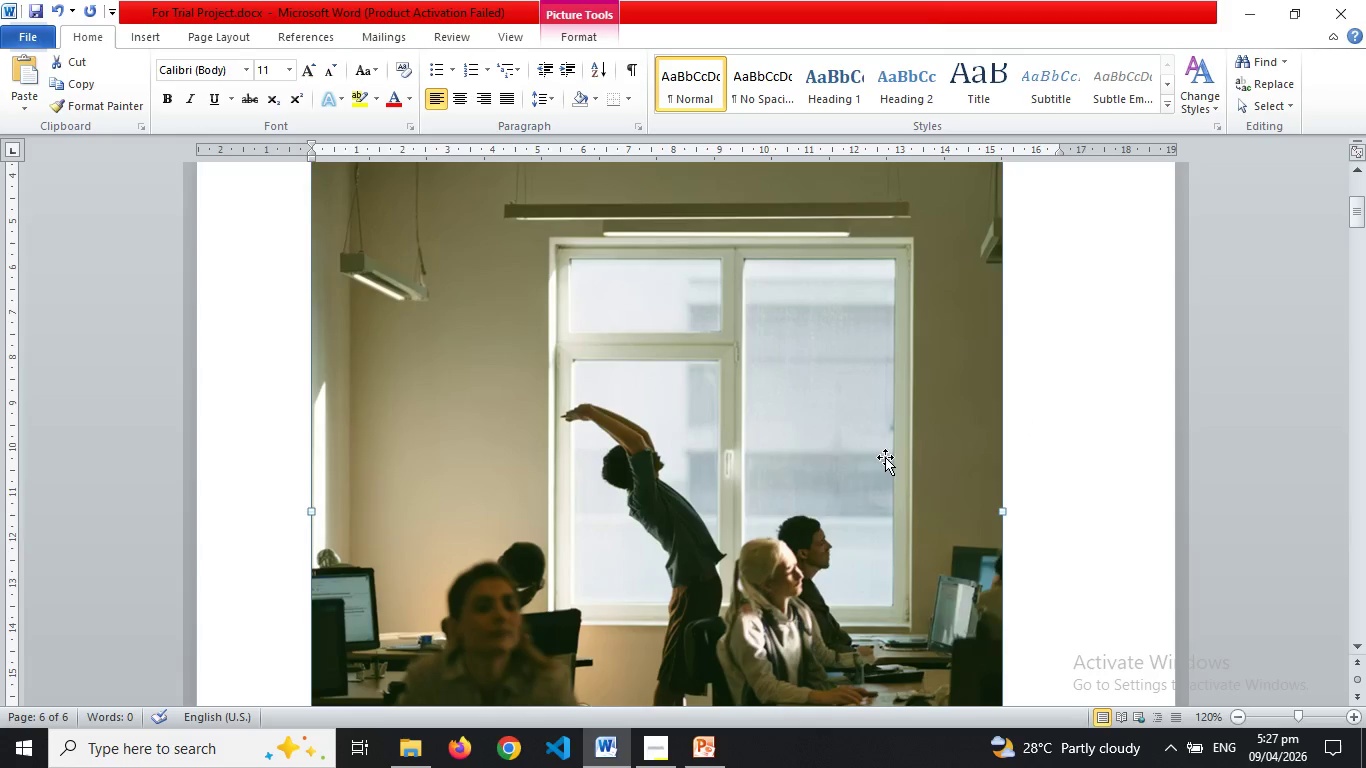 
hold_key(key=ControlLeft, duration=0.73)
 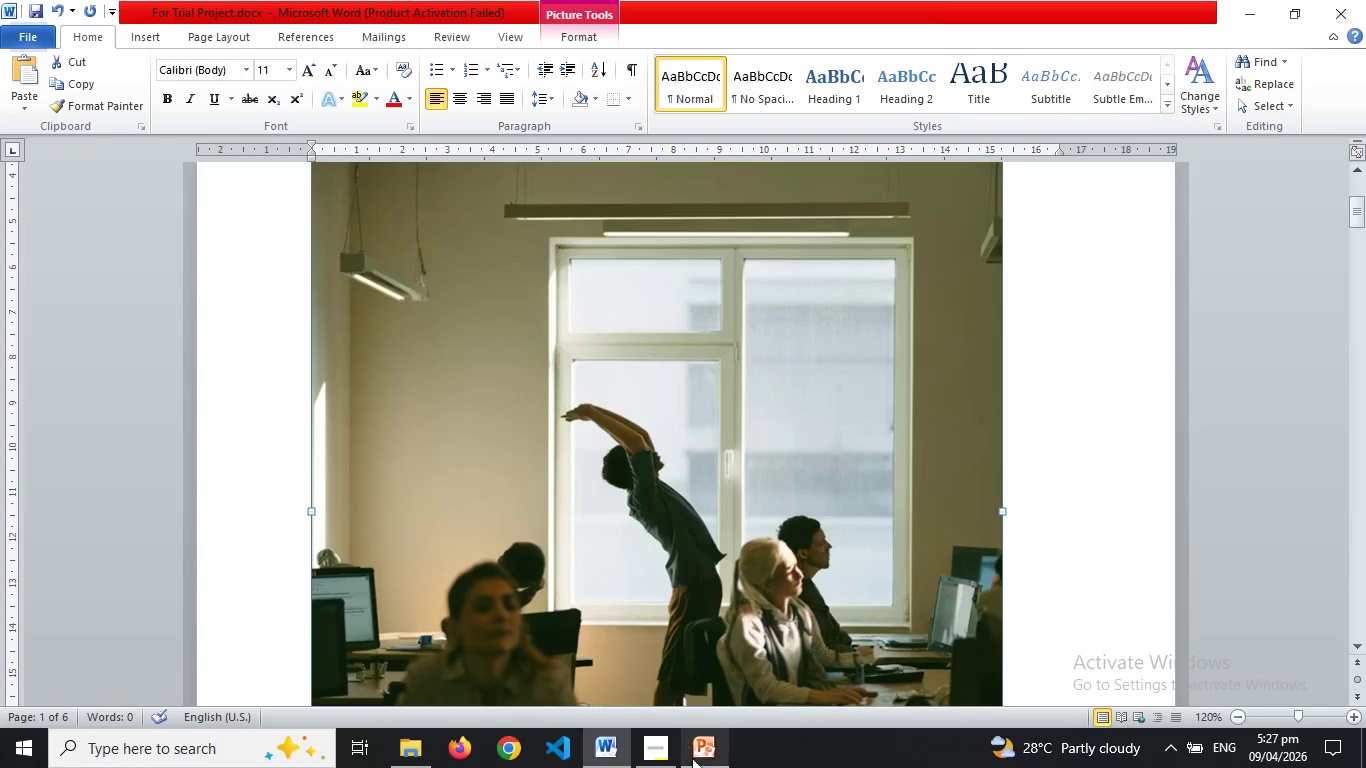 
hold_key(key=C, duration=0.31)
 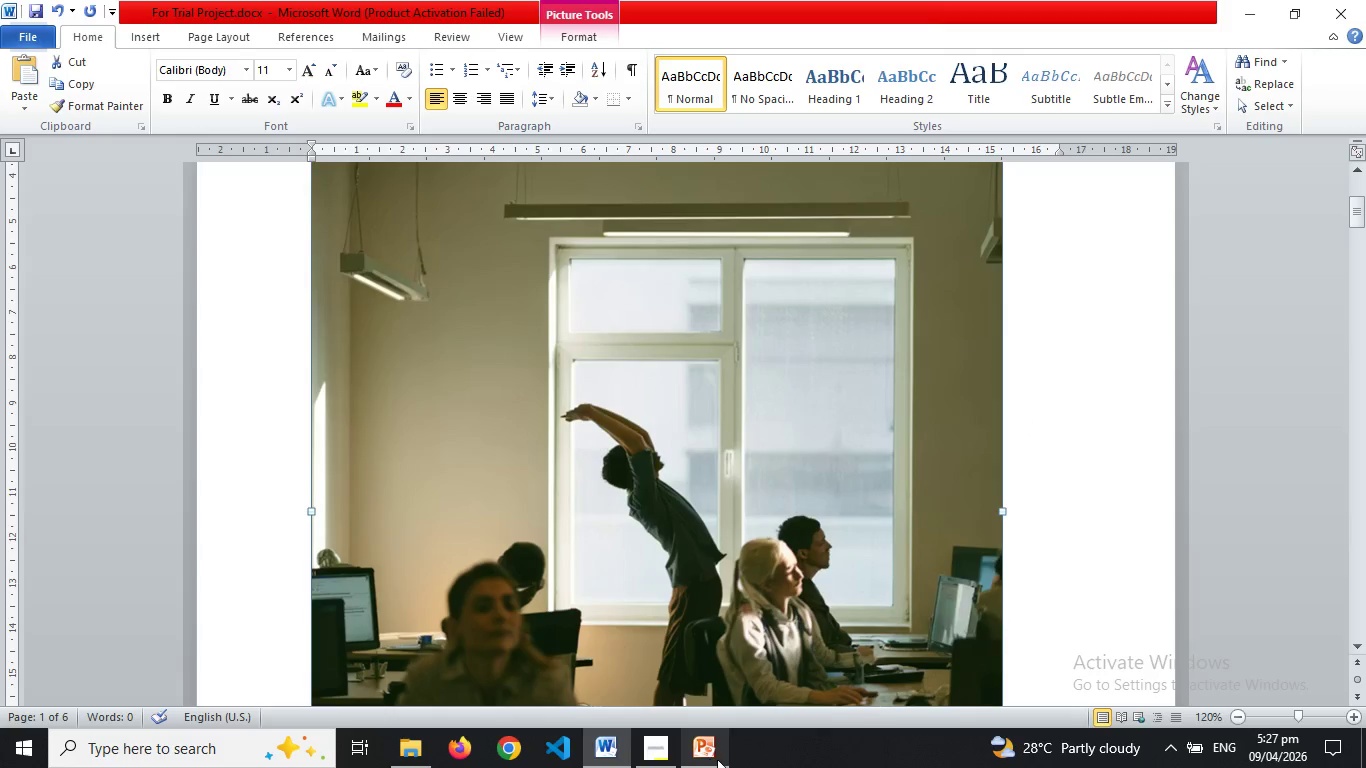 
left_click([717, 759])
 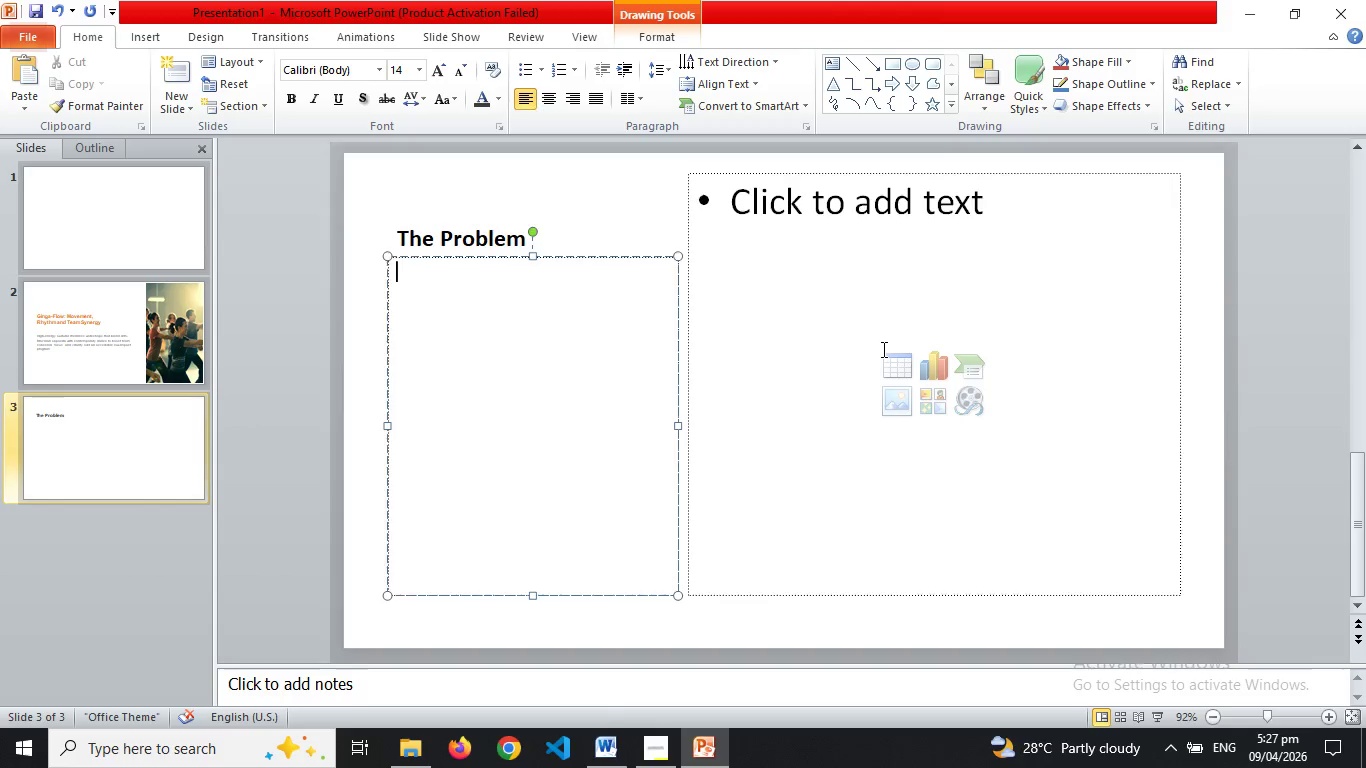 
left_click([882, 349])
 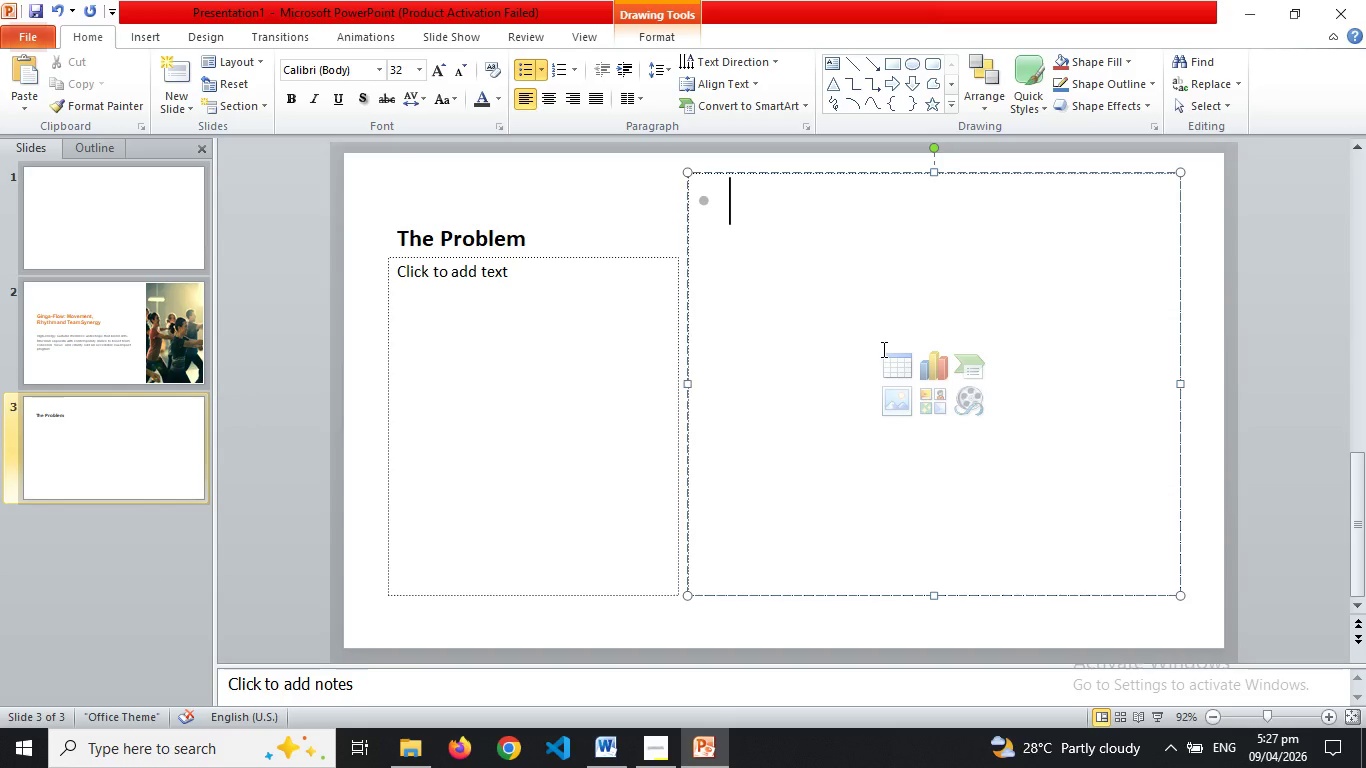 
key(Control+V)
 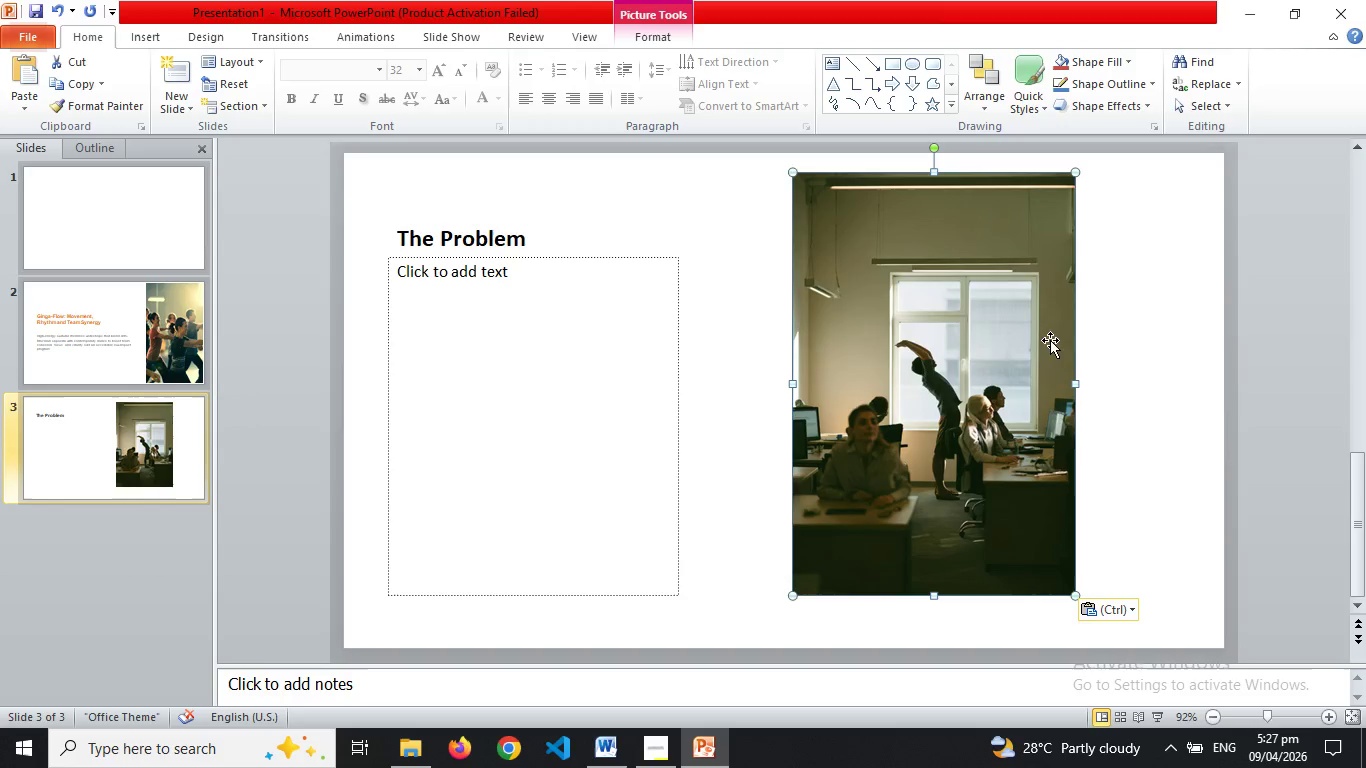 
left_click_drag(start_coordinate=[1039, 341], to_coordinate=[1184, 341])
 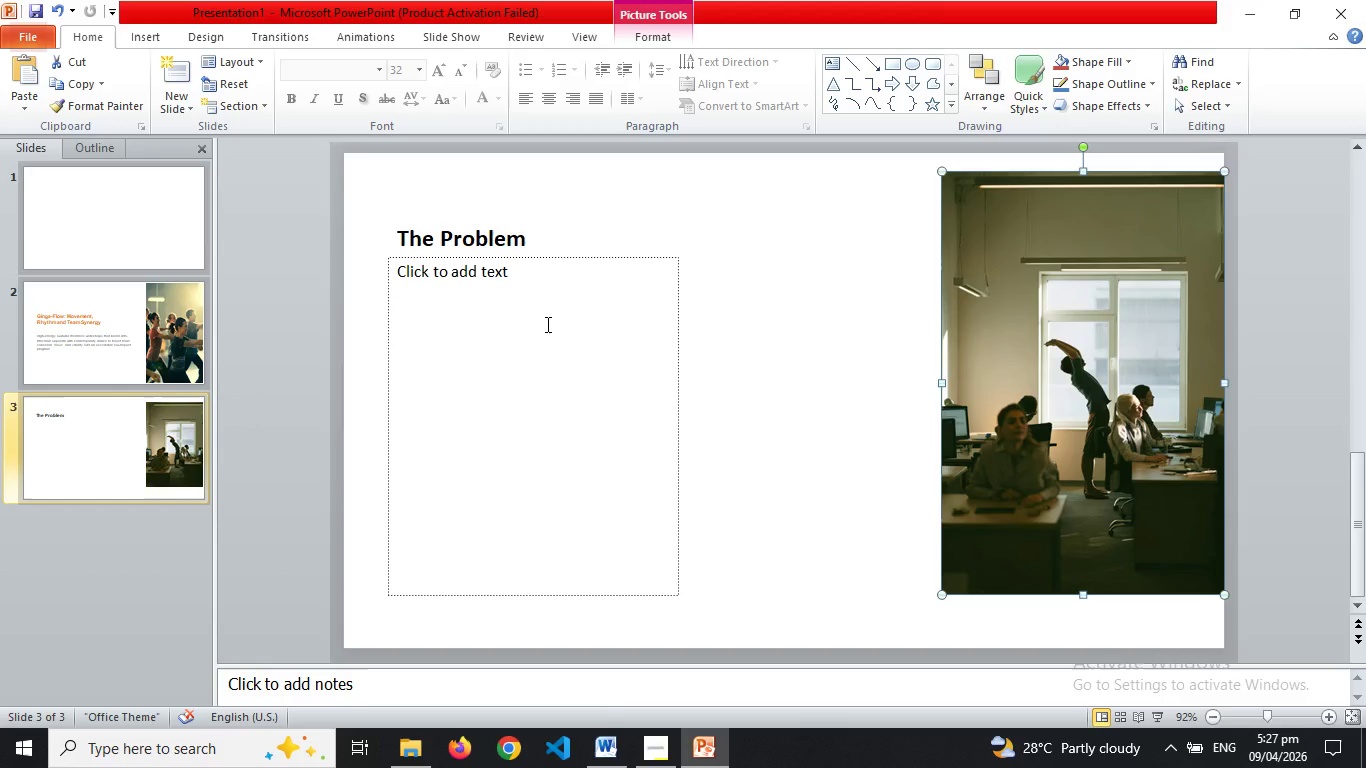 
left_click([515, 270])
 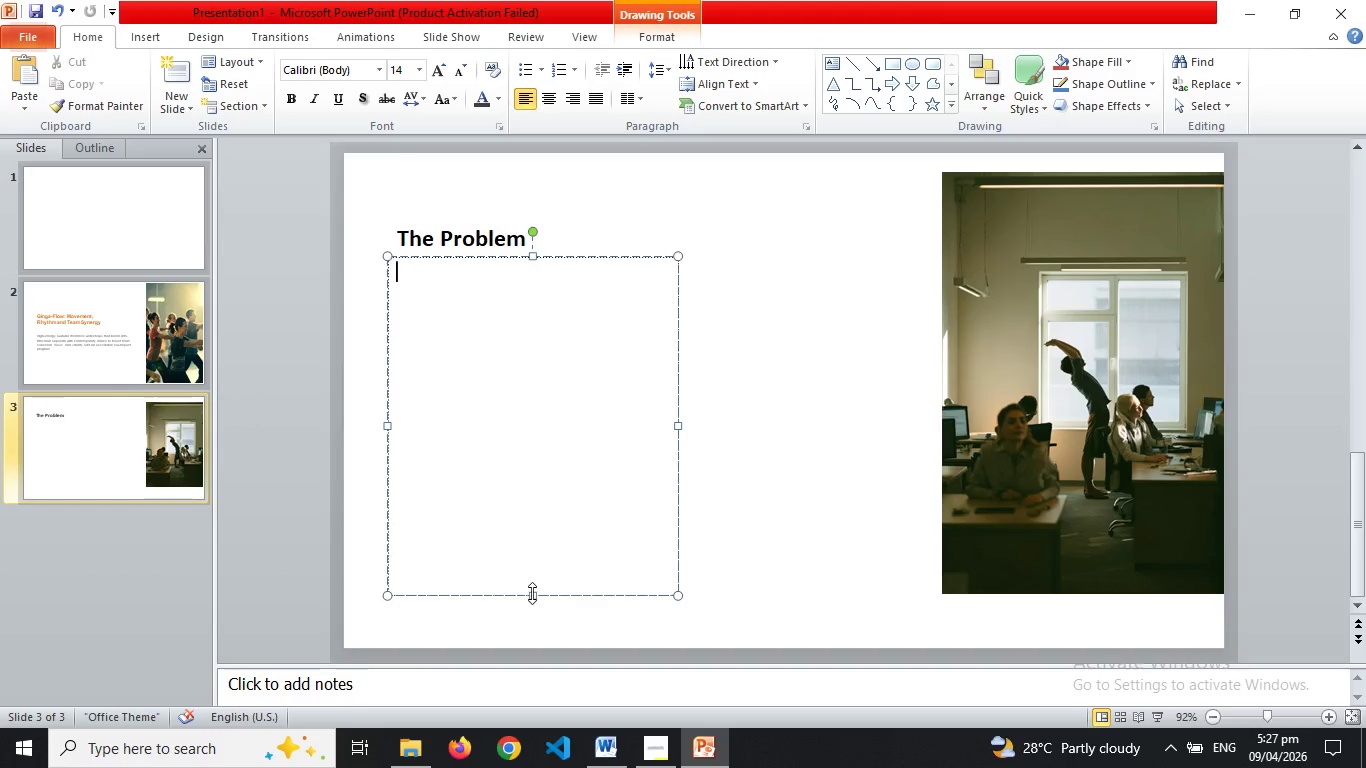 
left_click_drag(start_coordinate=[533, 593], to_coordinate=[520, 411])
 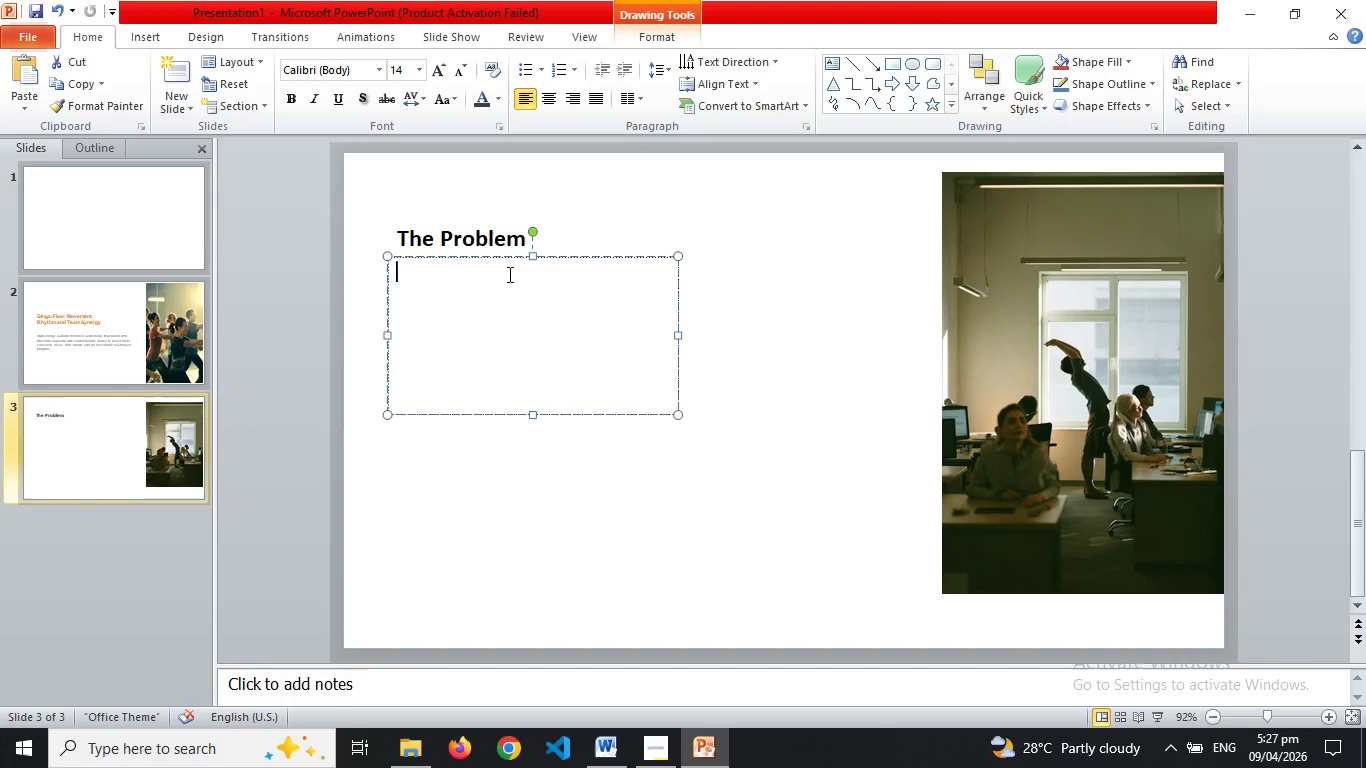 
left_click([508, 274])
 